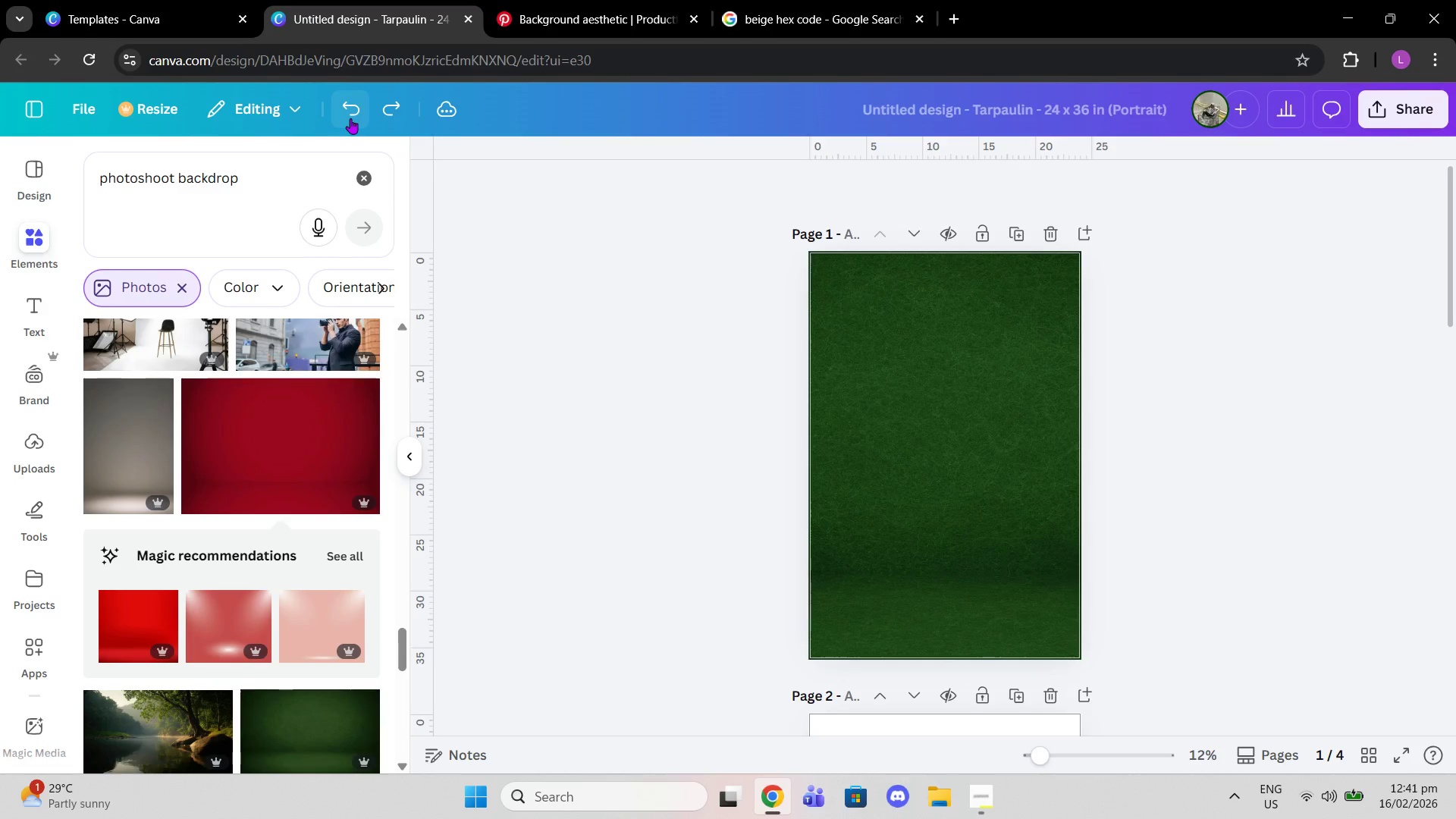 
triple_click([350, 118])
 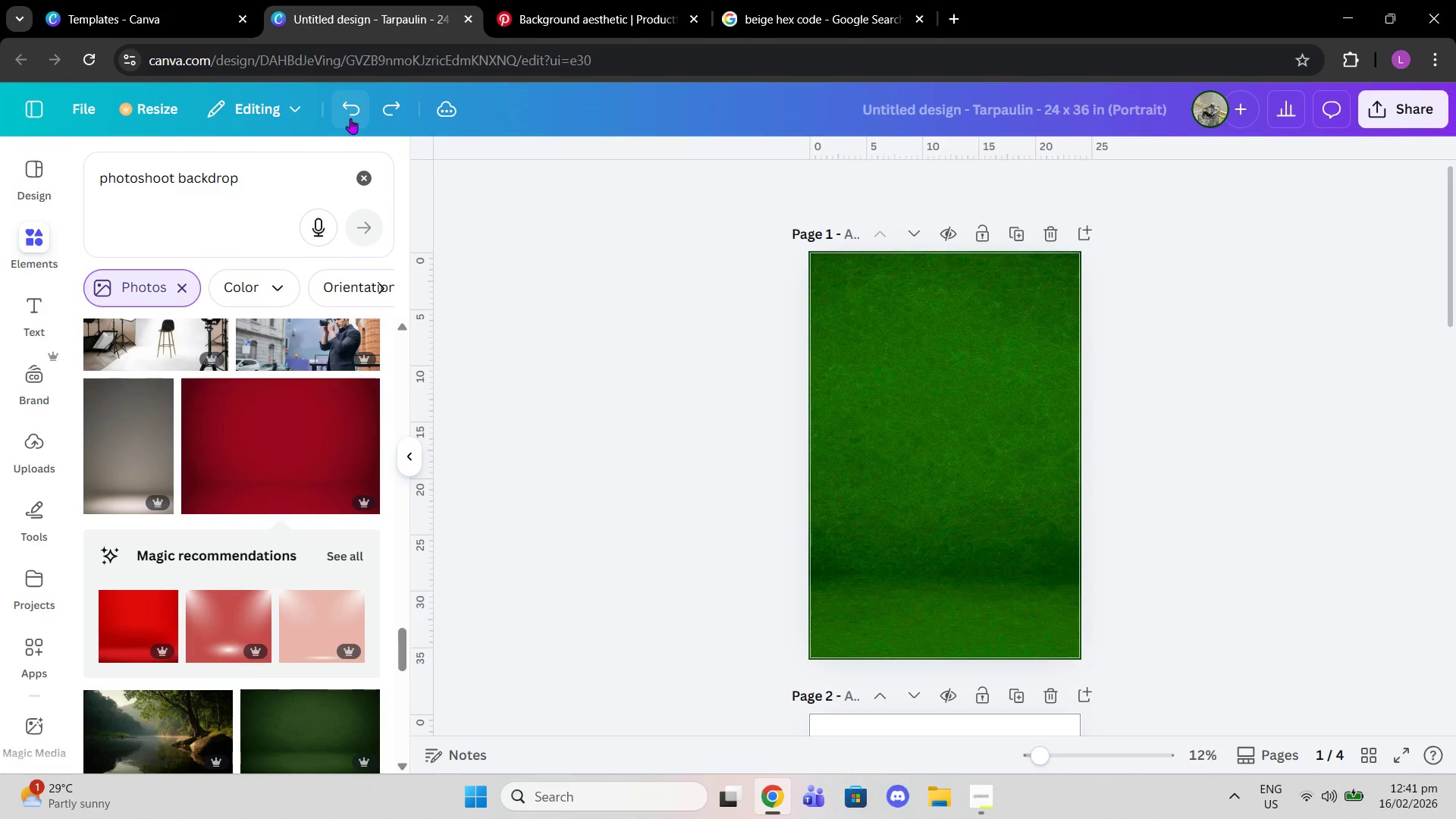 
triple_click([350, 118])
 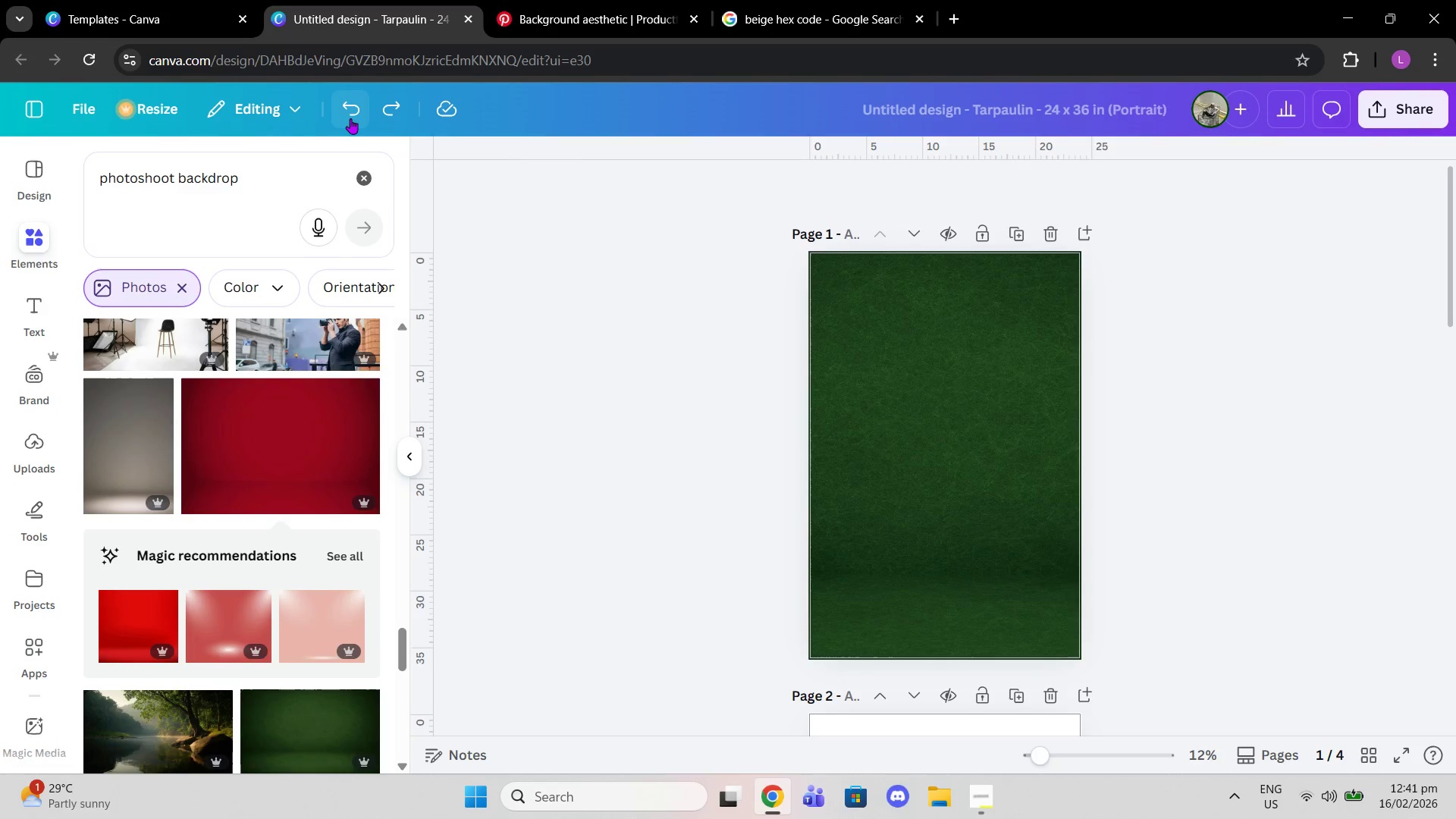 
triple_click([350, 118])
 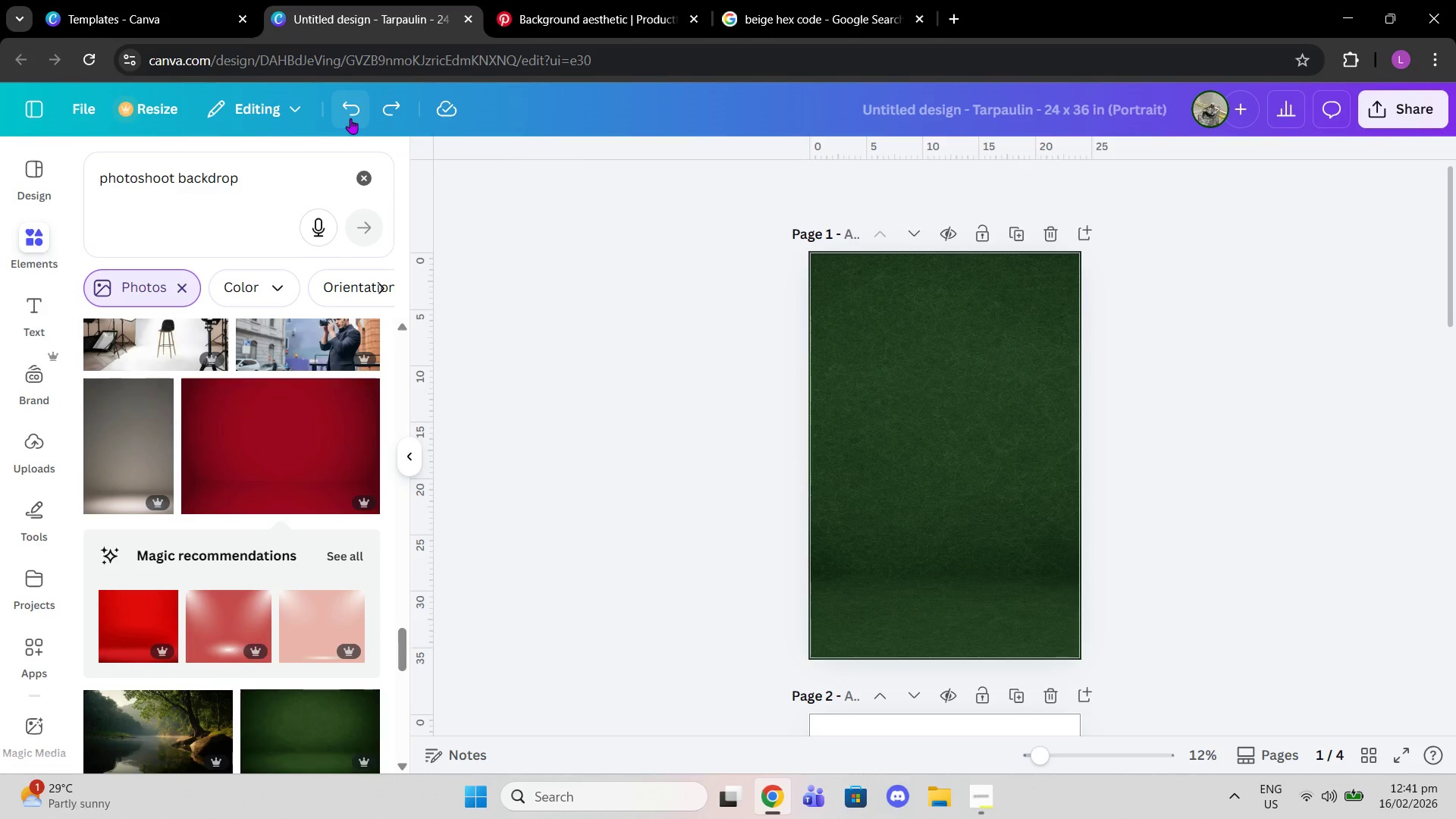 
left_click([350, 118])
 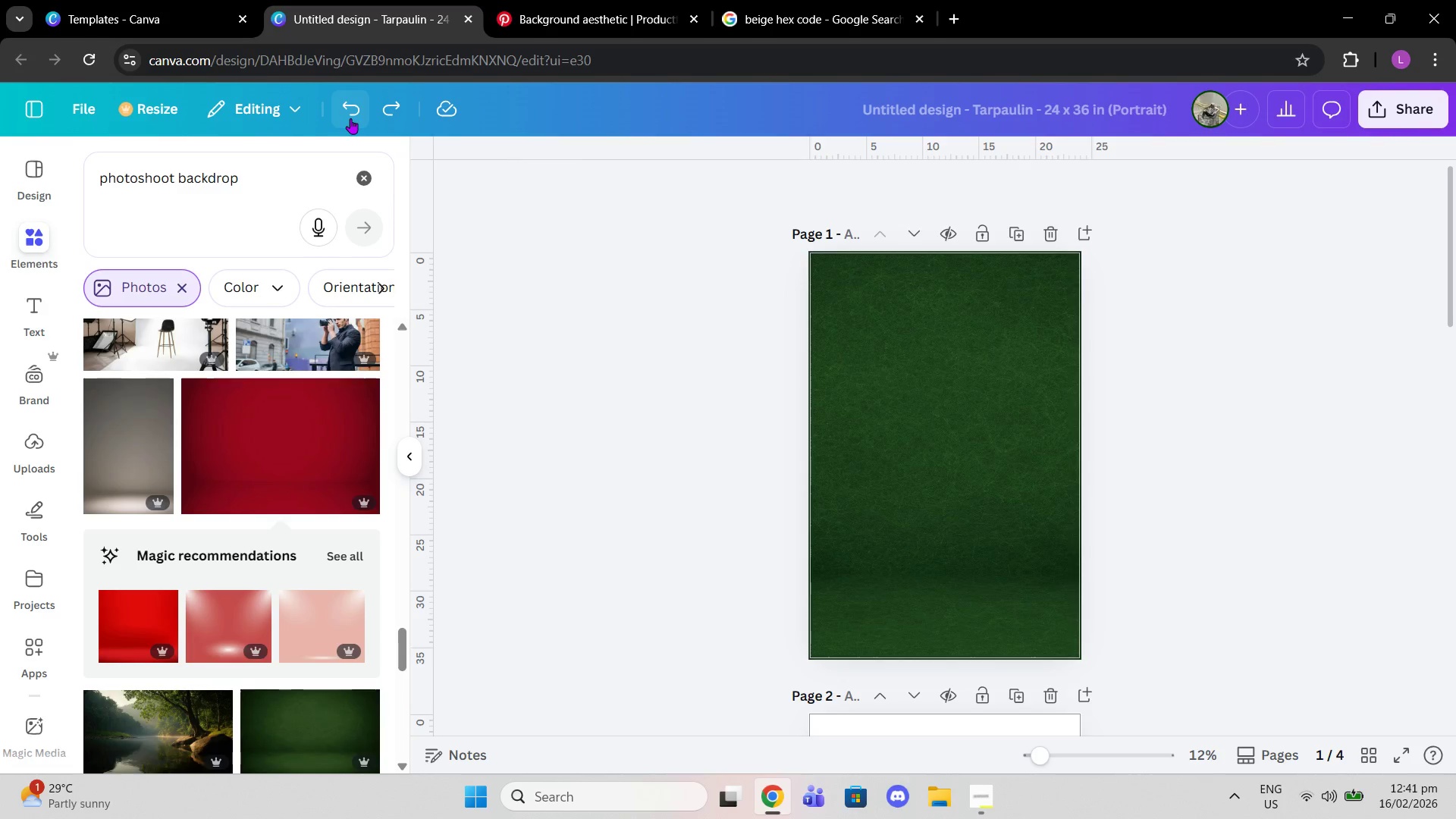 
left_click([350, 118])
 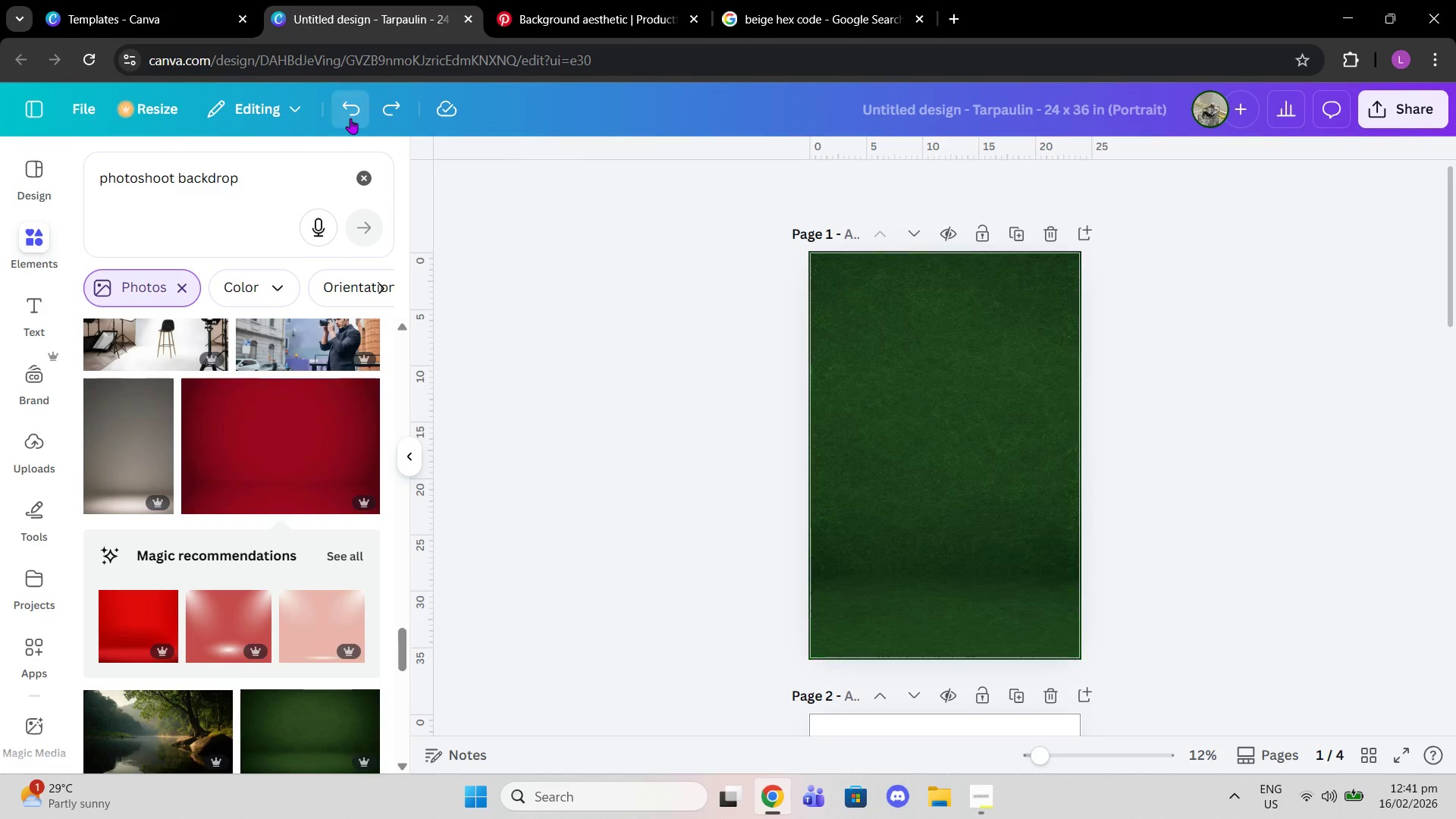 
double_click([350, 118])
 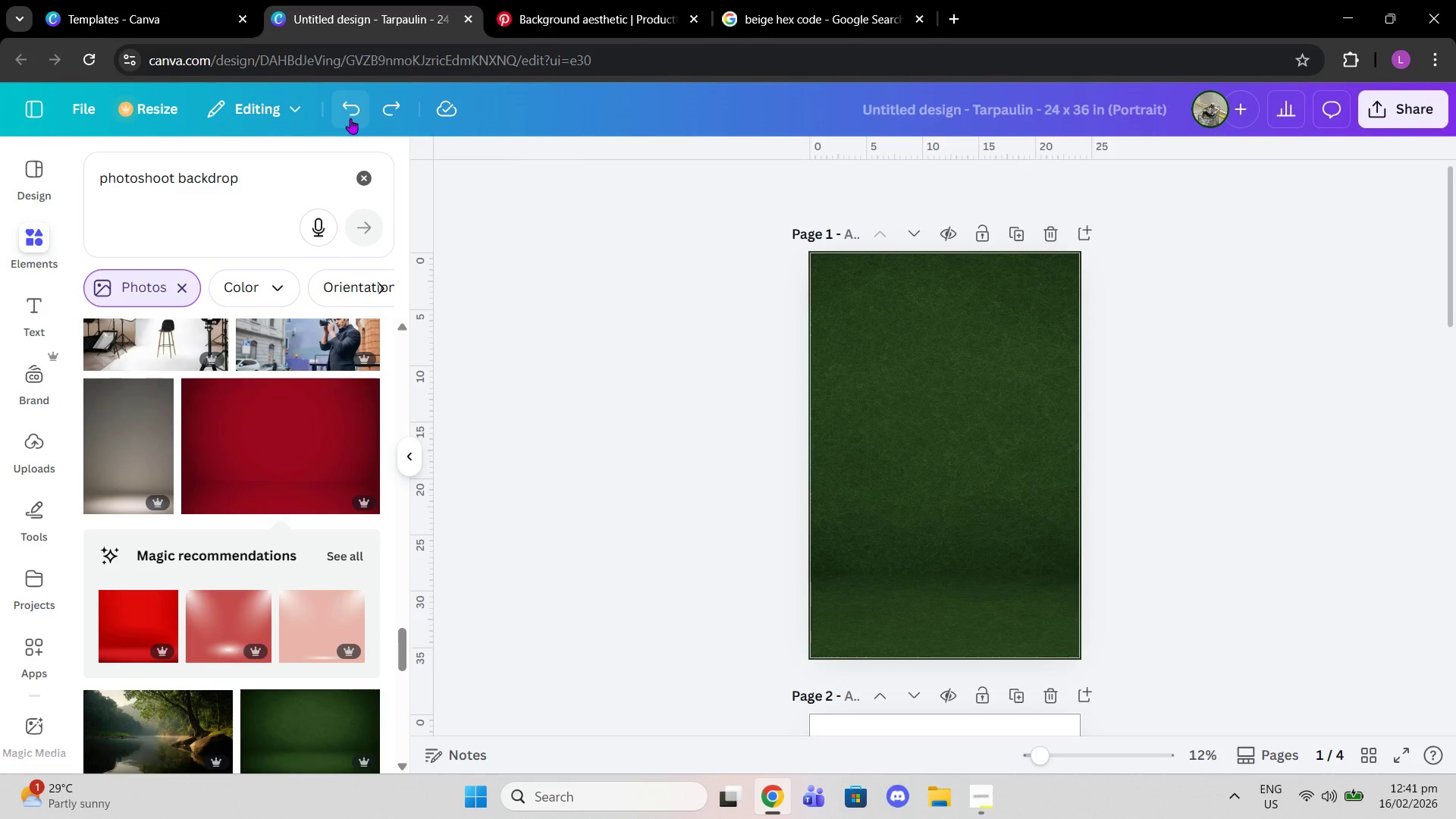 
triple_click([350, 118])
 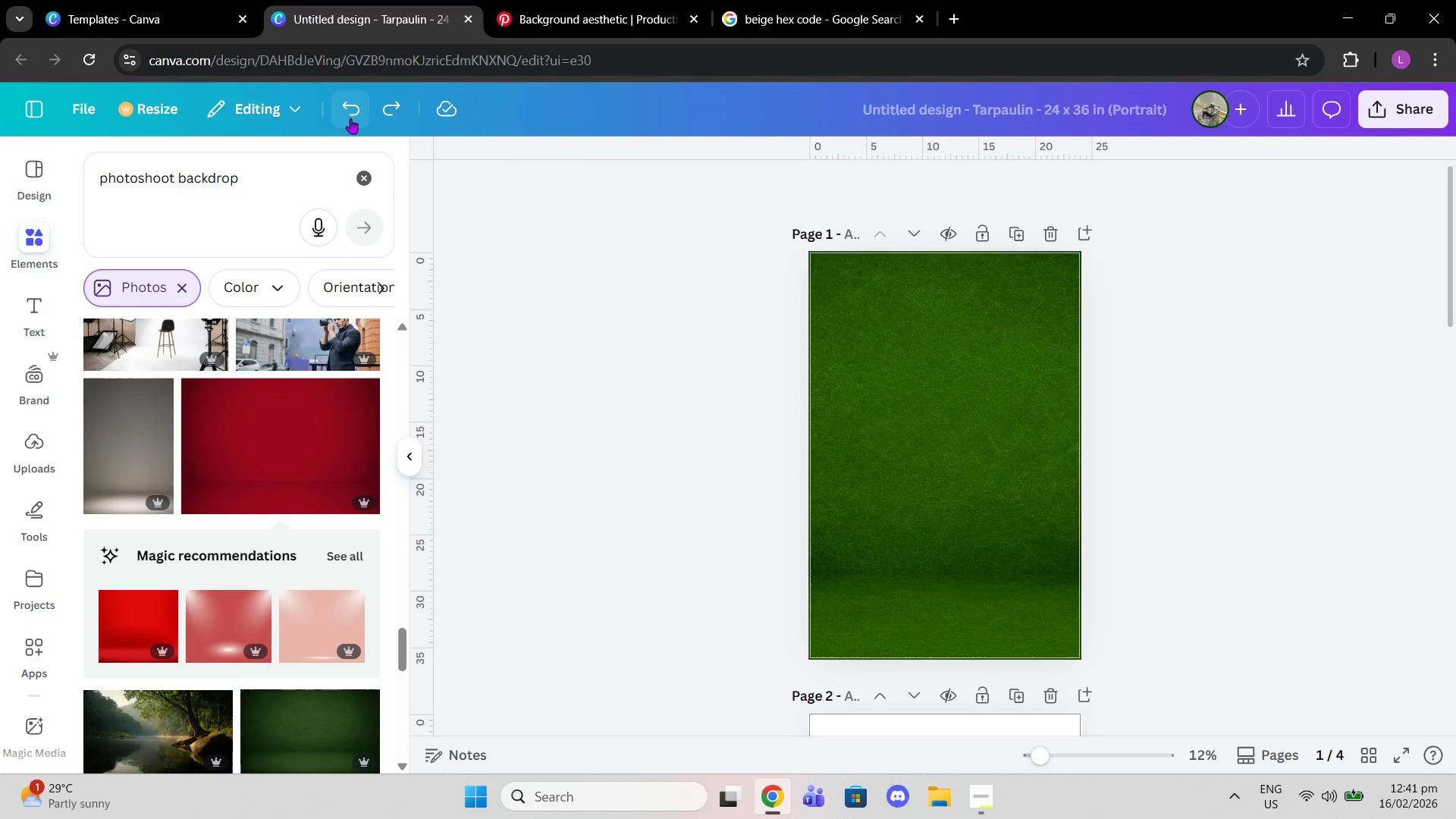 
triple_click([350, 118])
 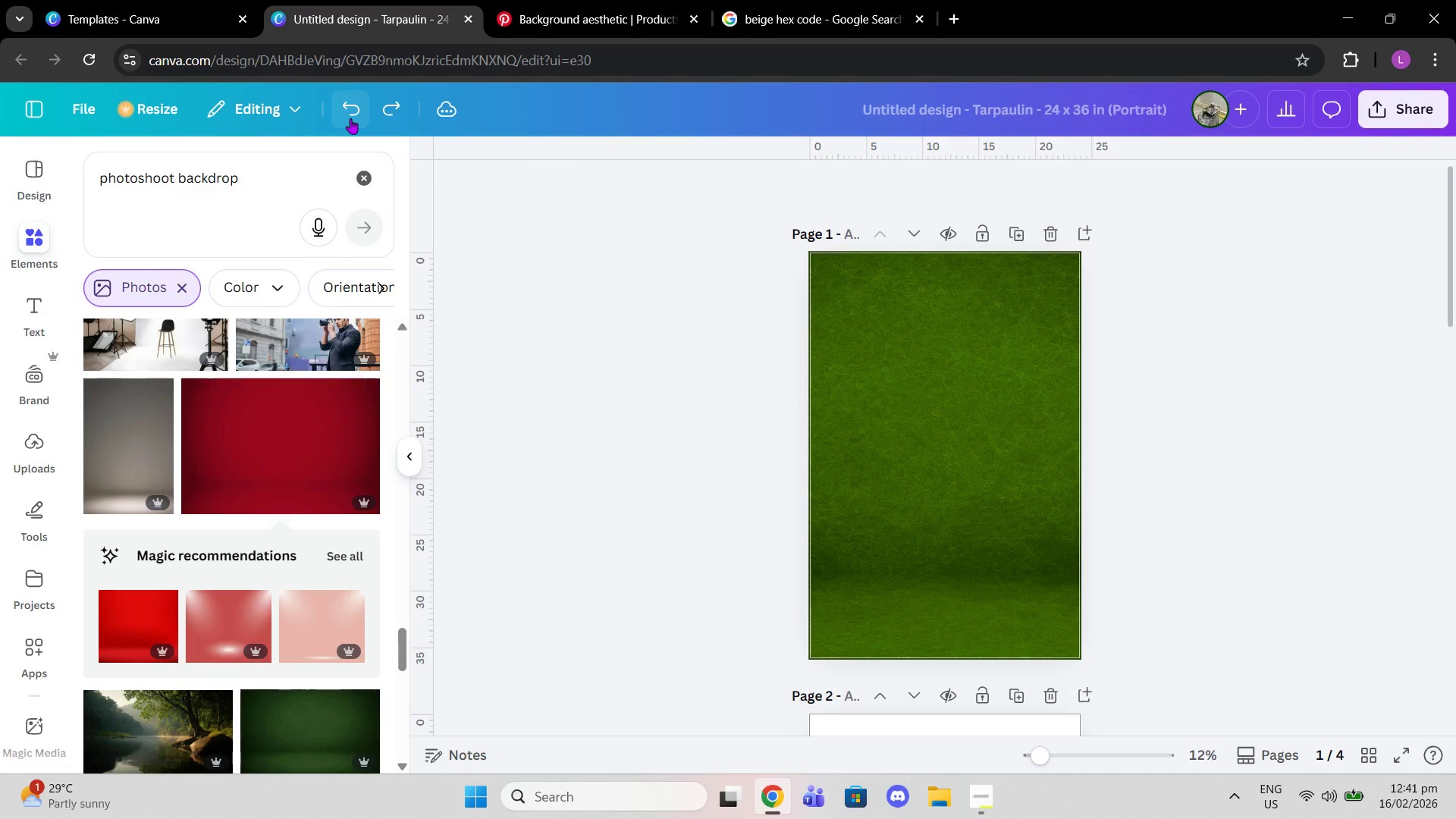 
double_click([350, 118])
 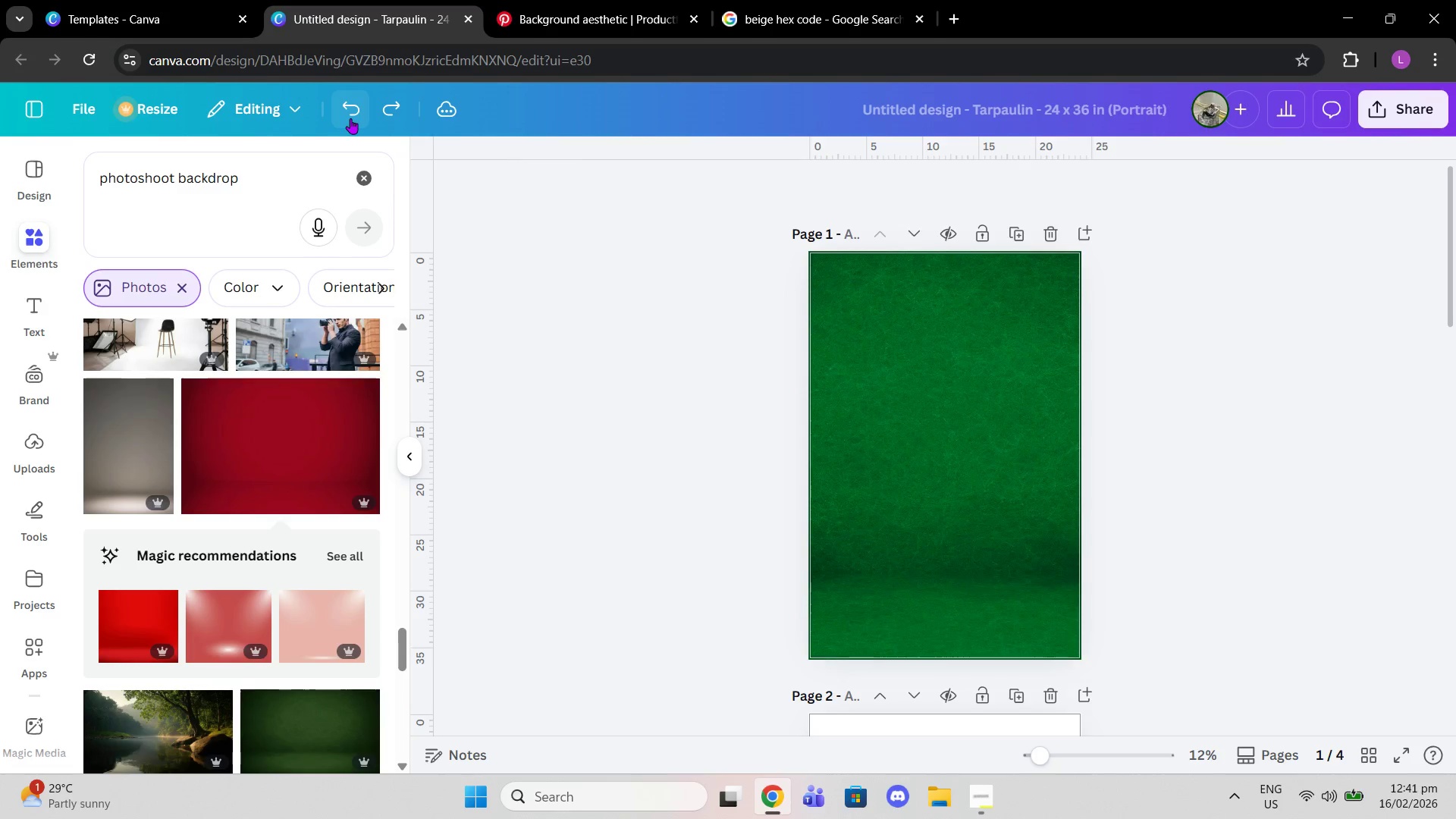 
triple_click([350, 118])
 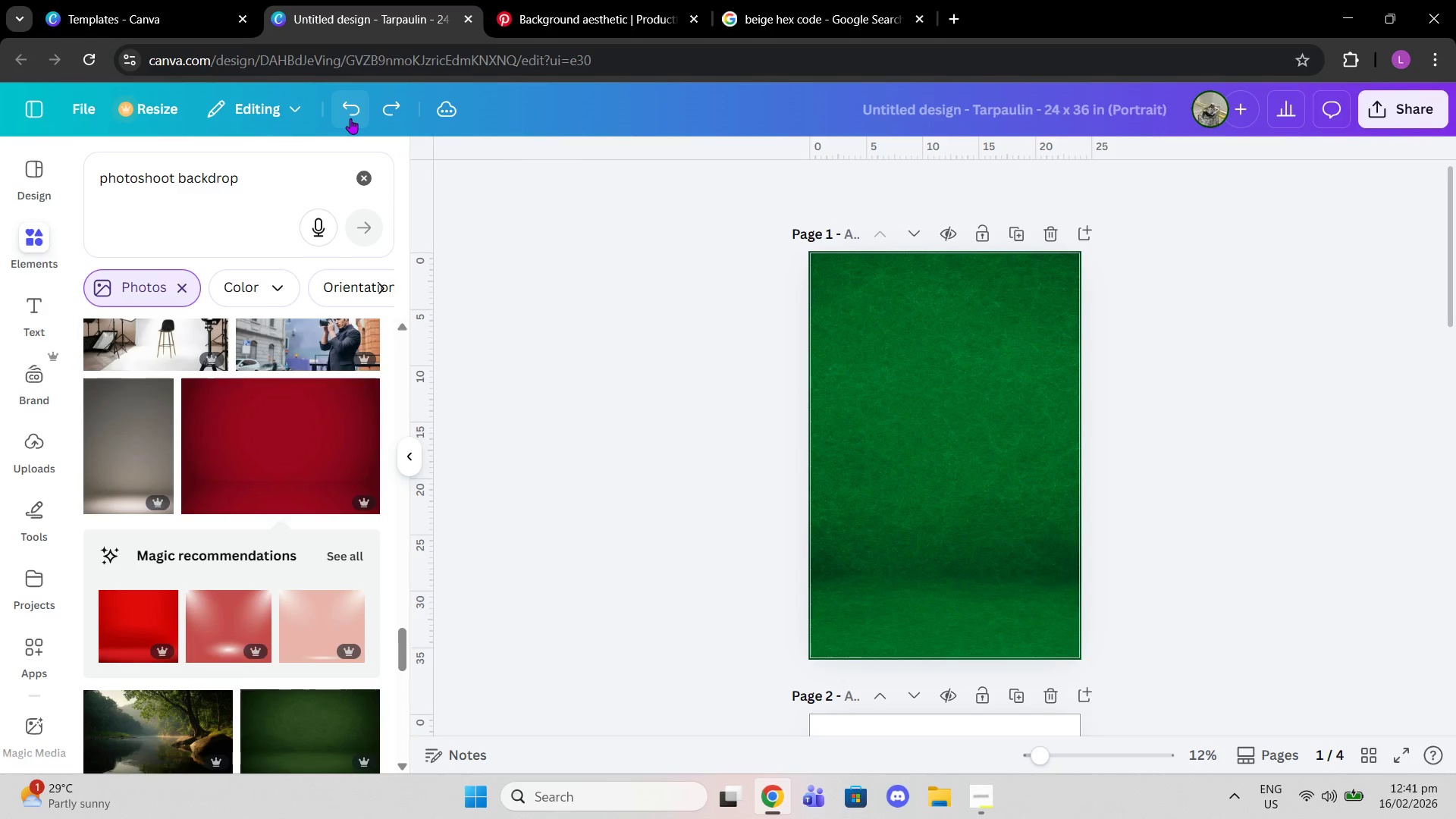 
triple_click([350, 118])
 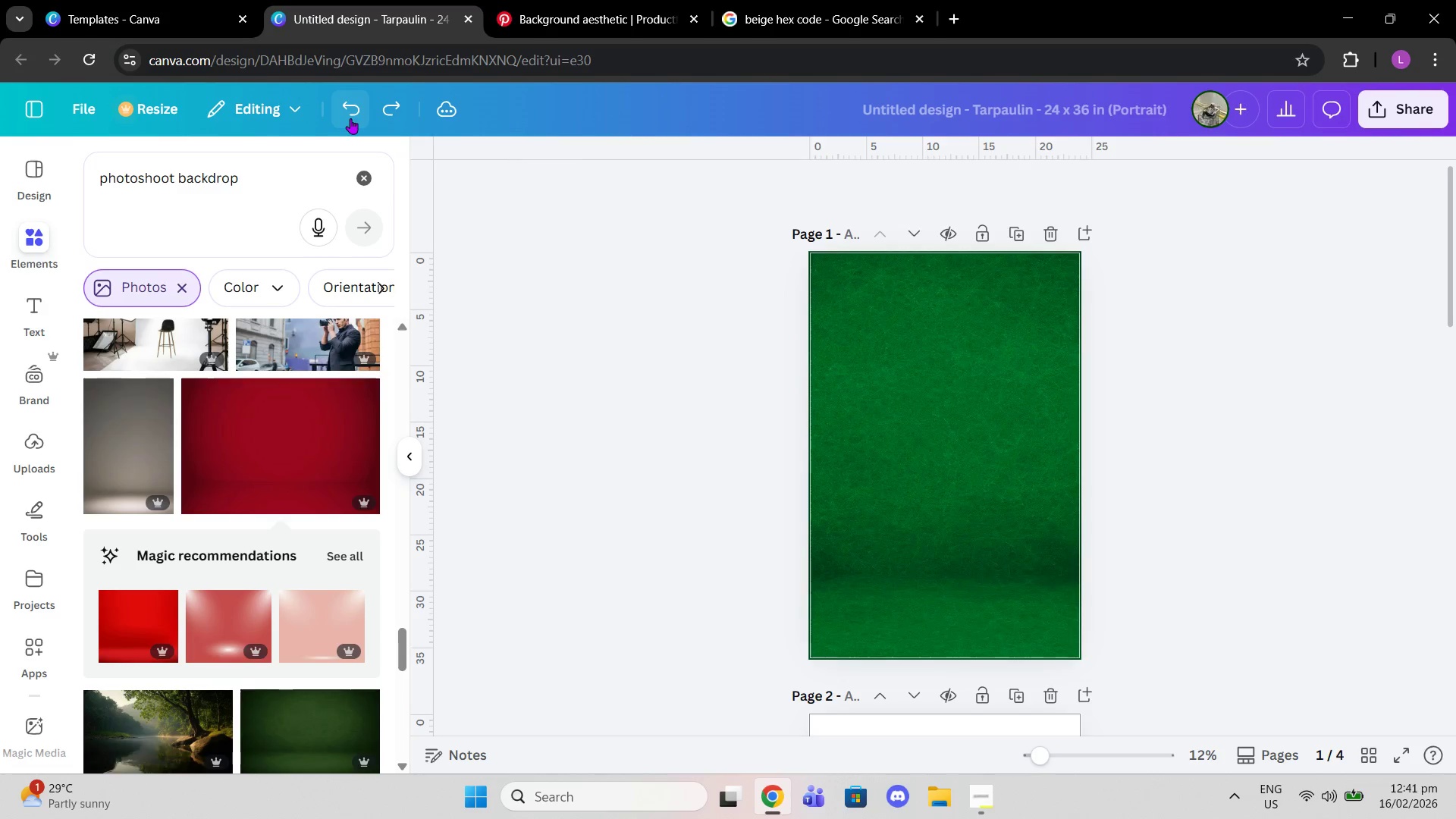 
triple_click([350, 118])
 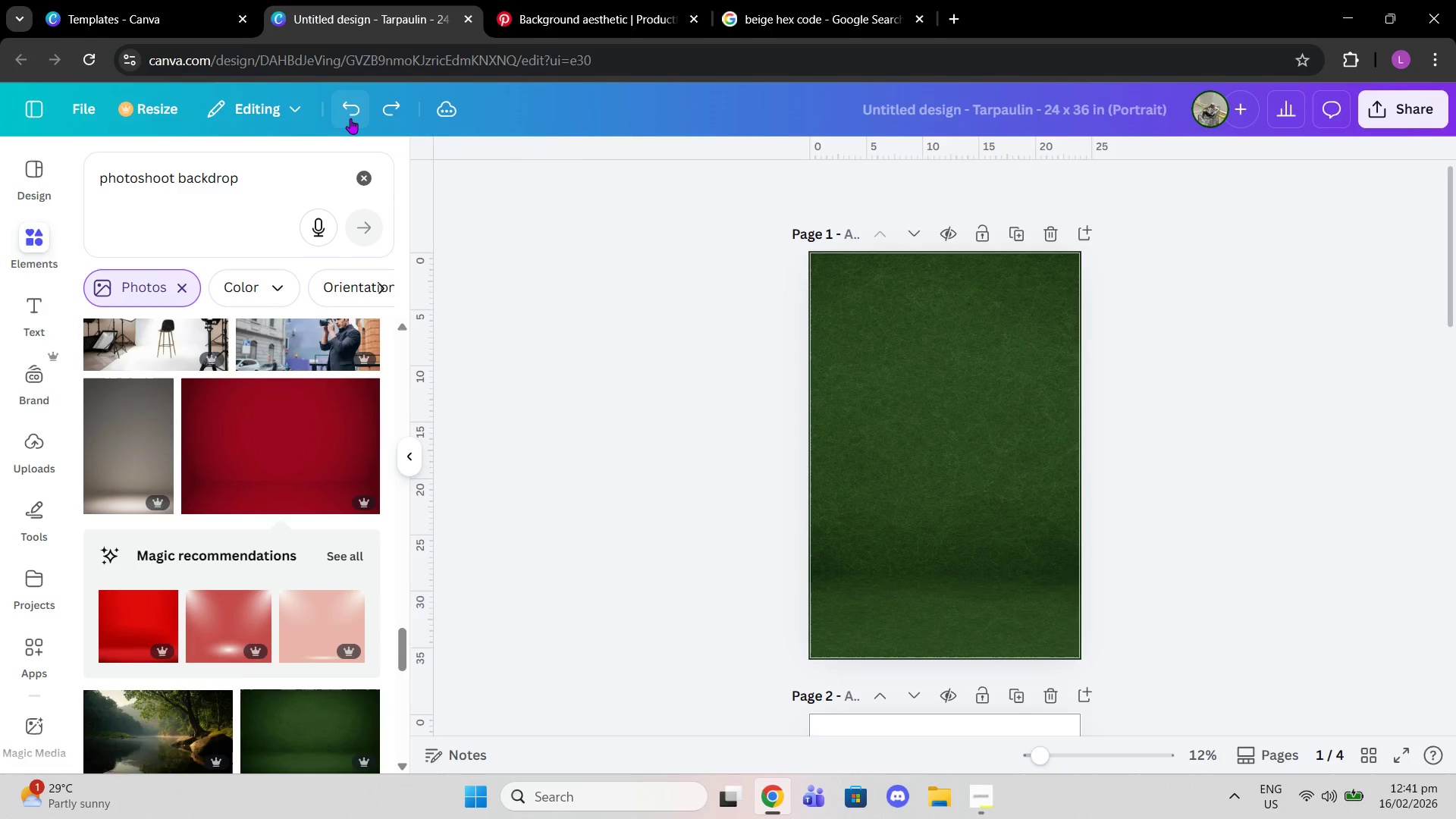 
triple_click([350, 118])
 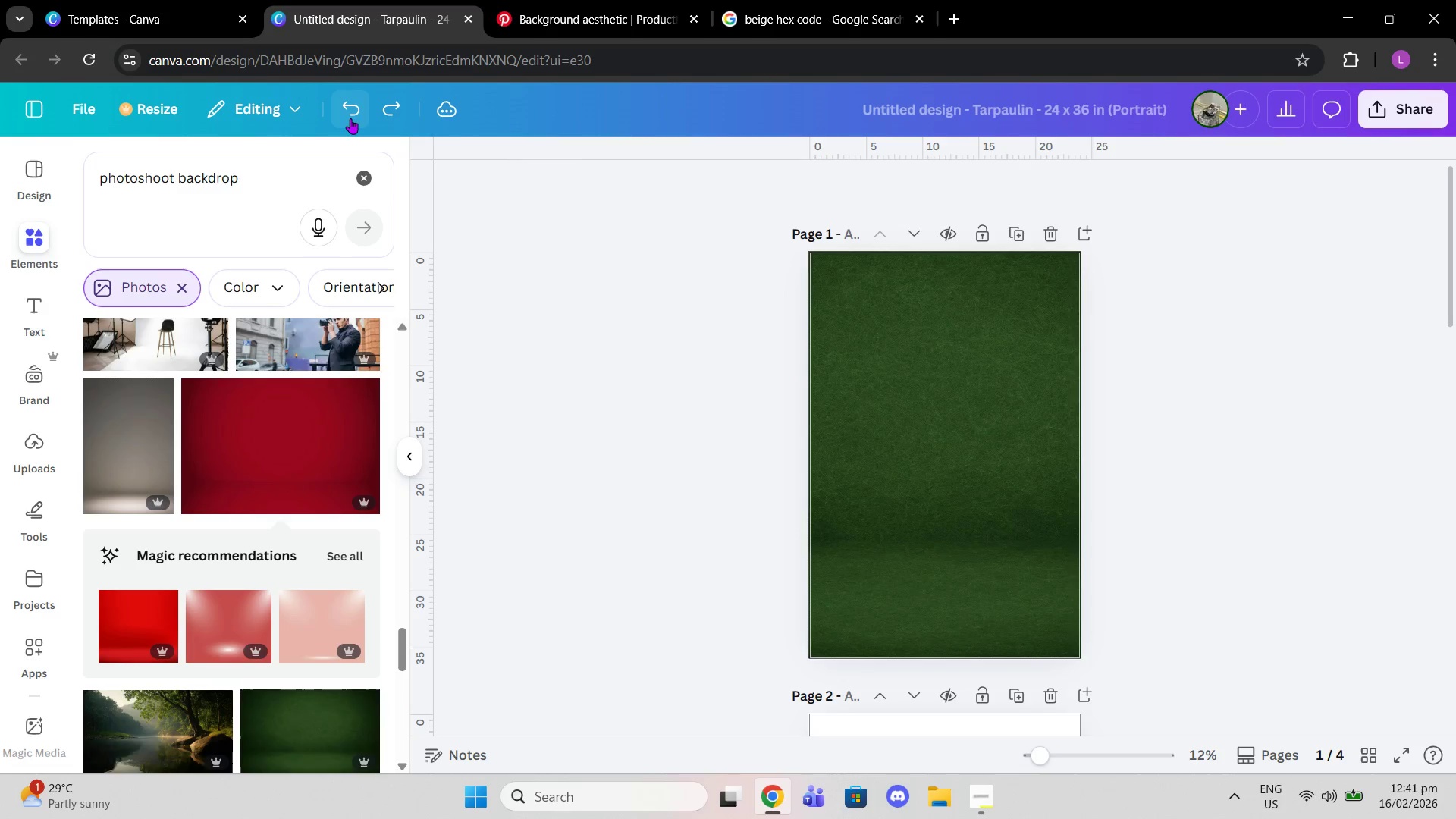 
triple_click([350, 118])
 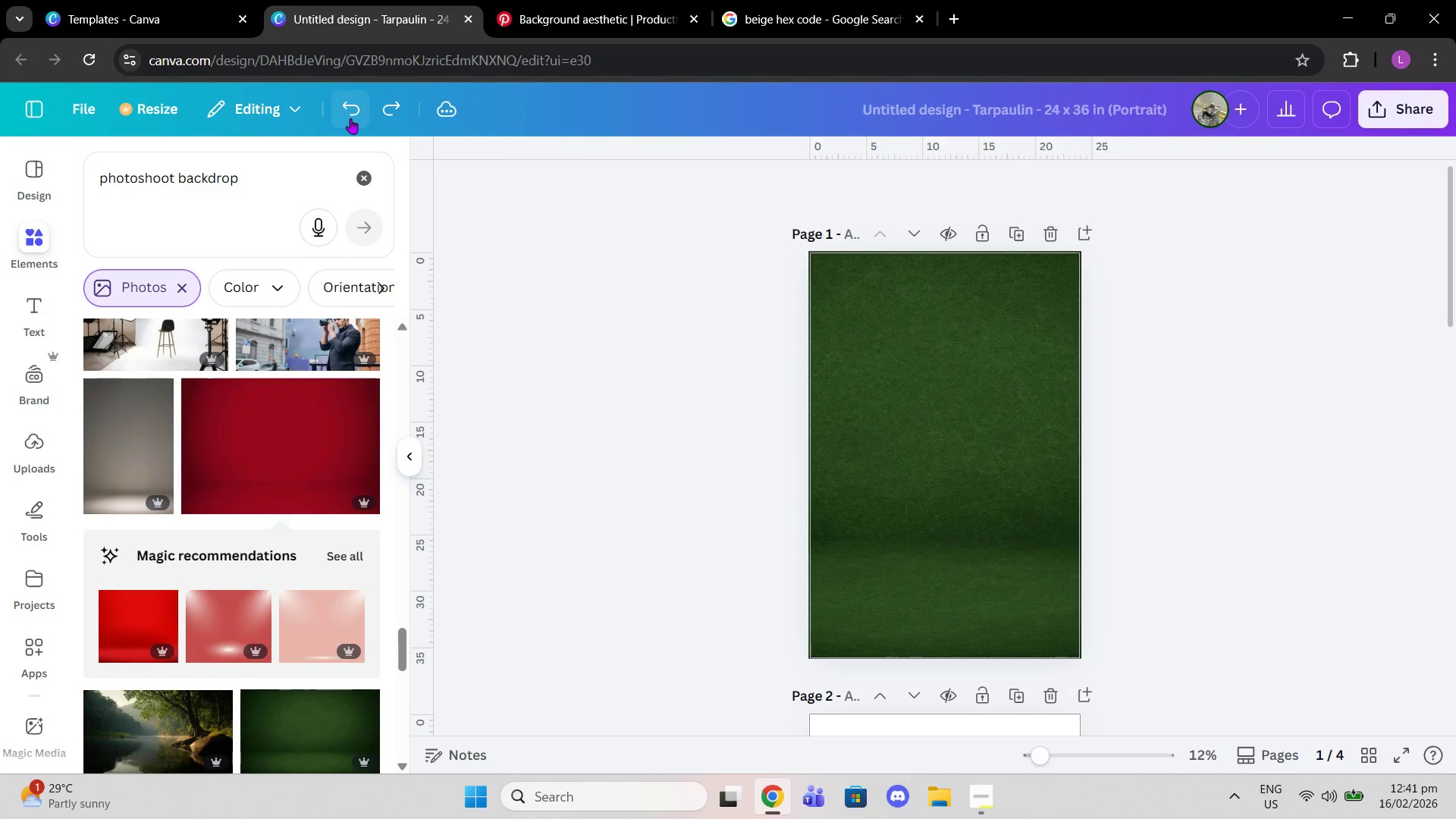 
triple_click([350, 118])
 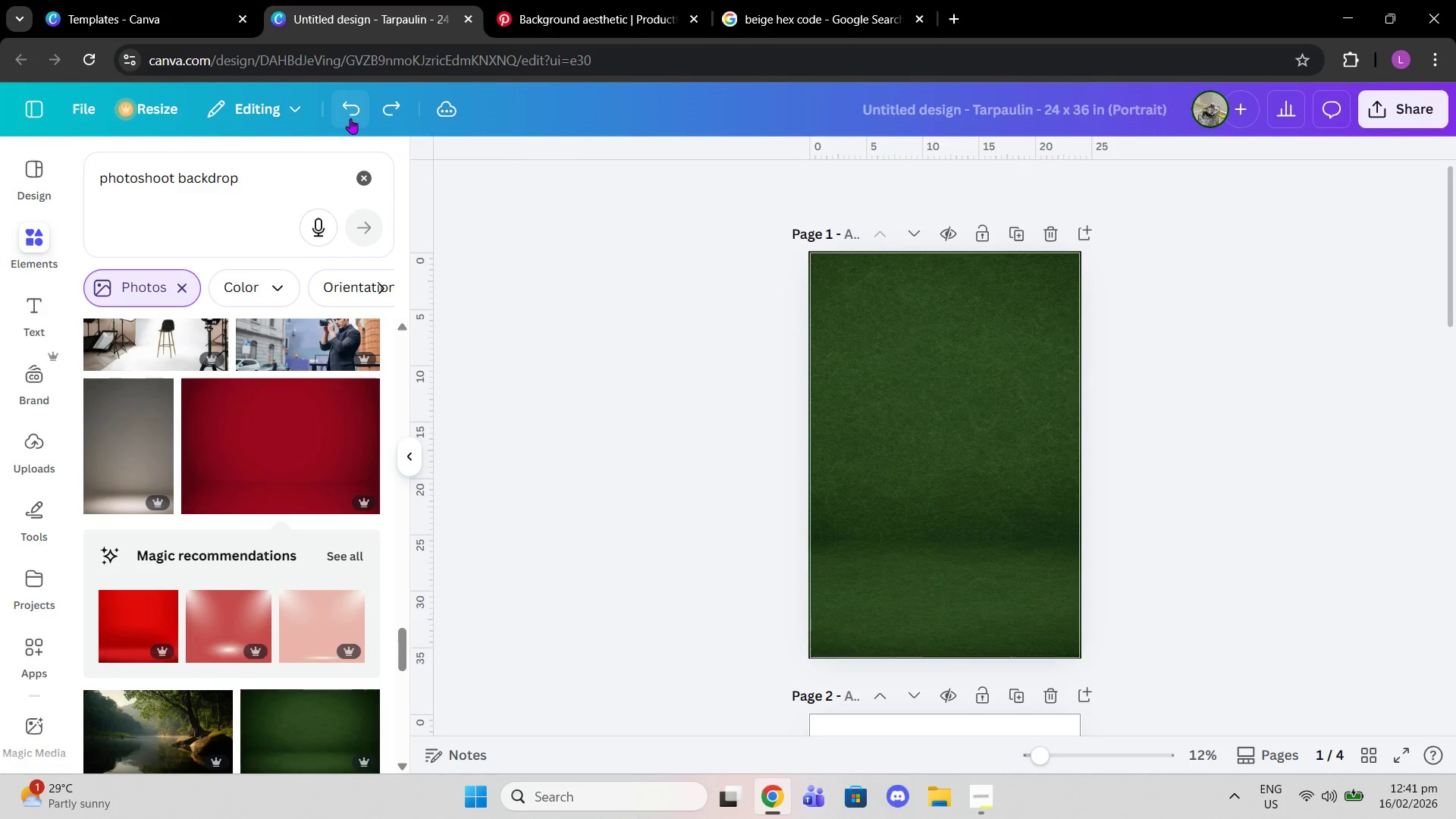 
triple_click([350, 118])
 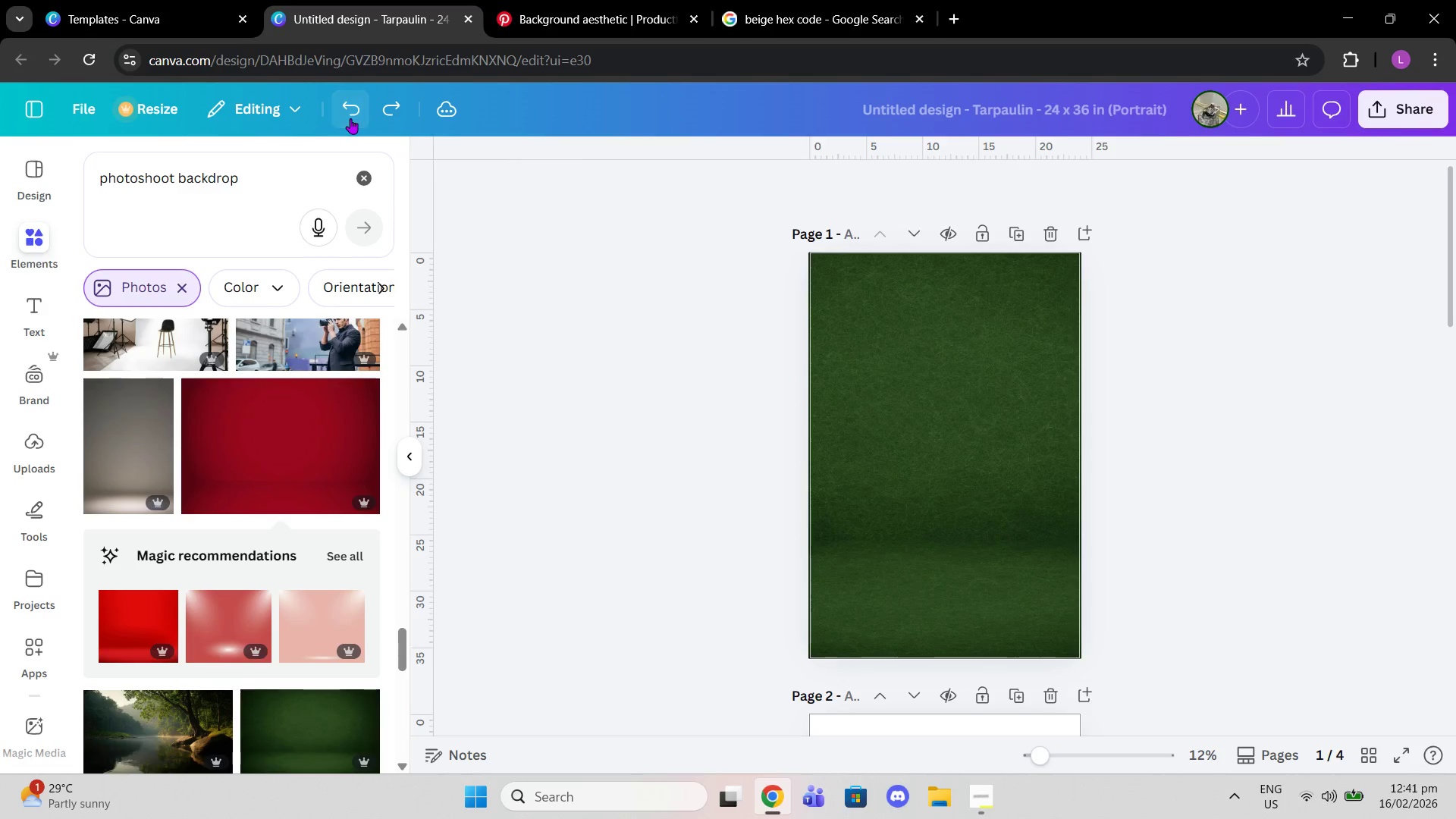 
triple_click([350, 118])
 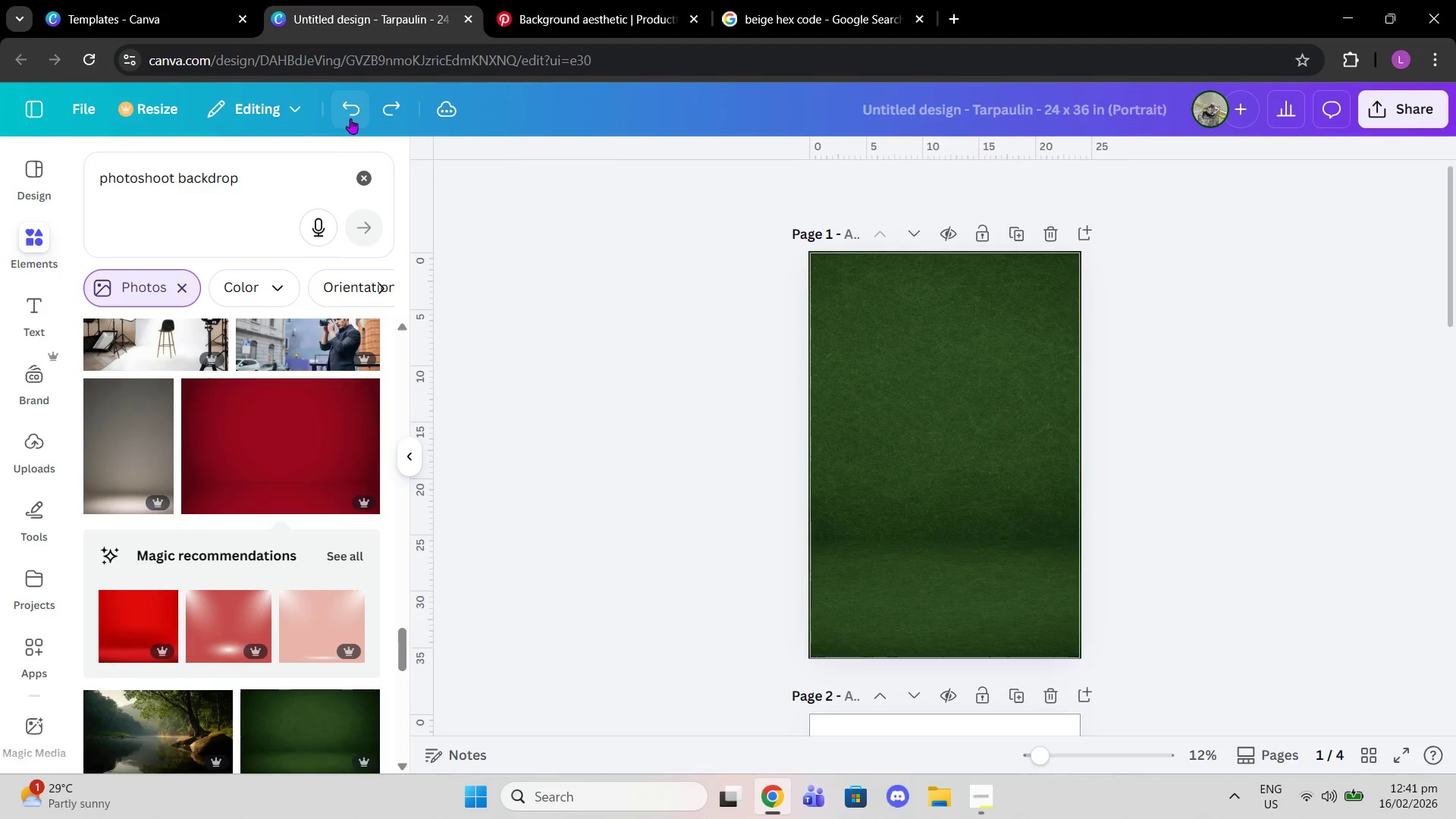 
triple_click([350, 118])
 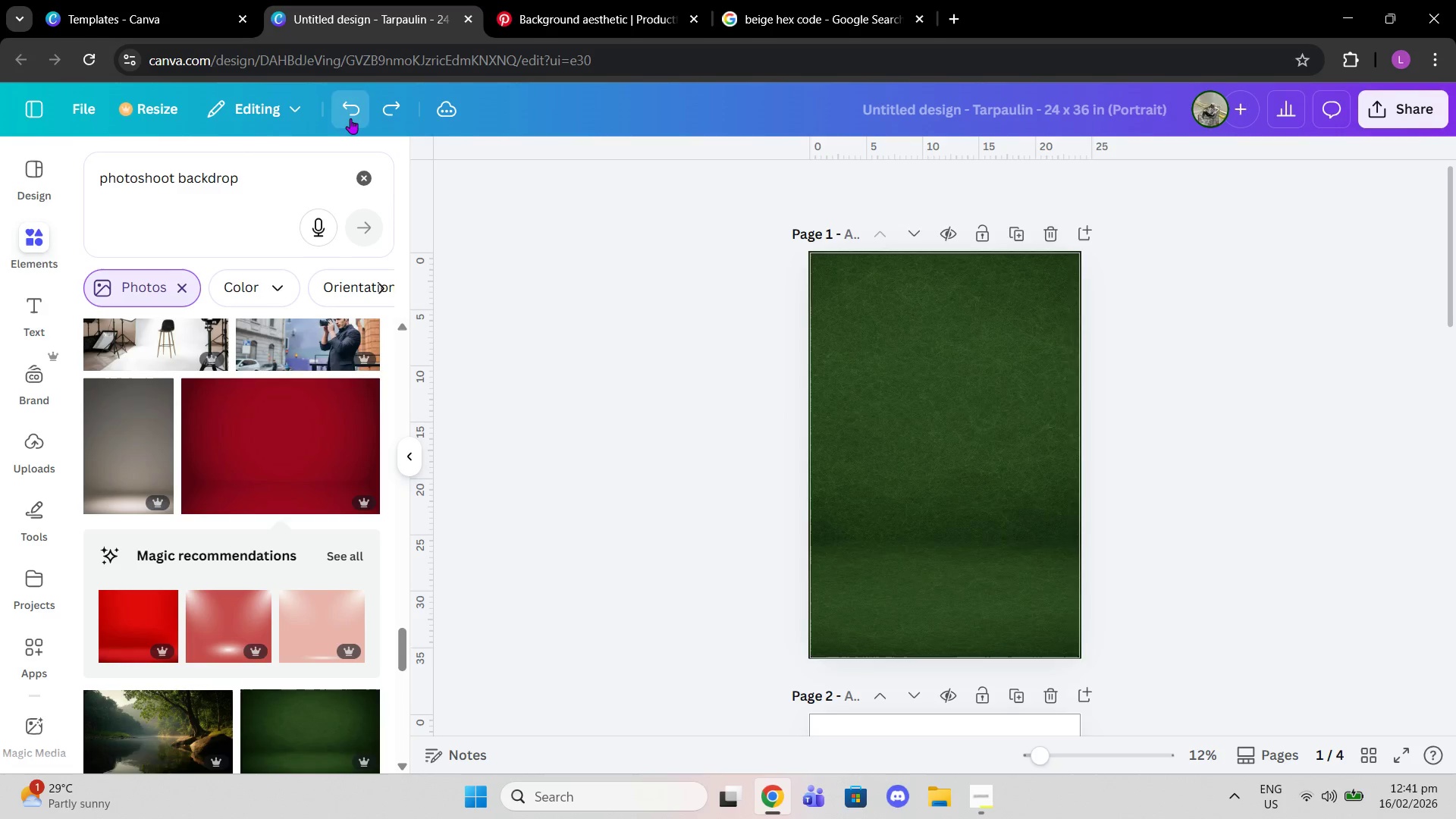 
triple_click([350, 118])
 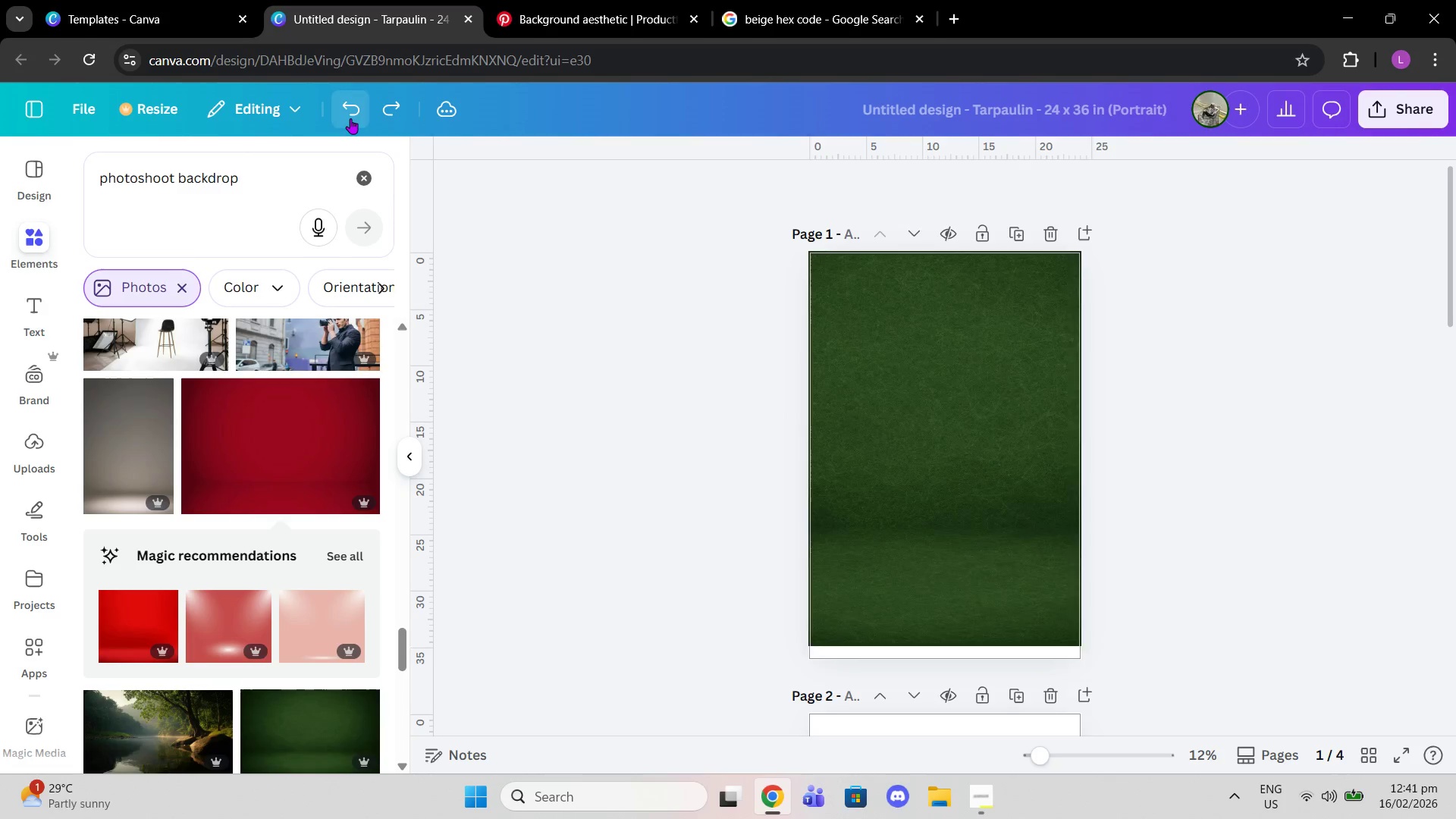 
triple_click([350, 118])
 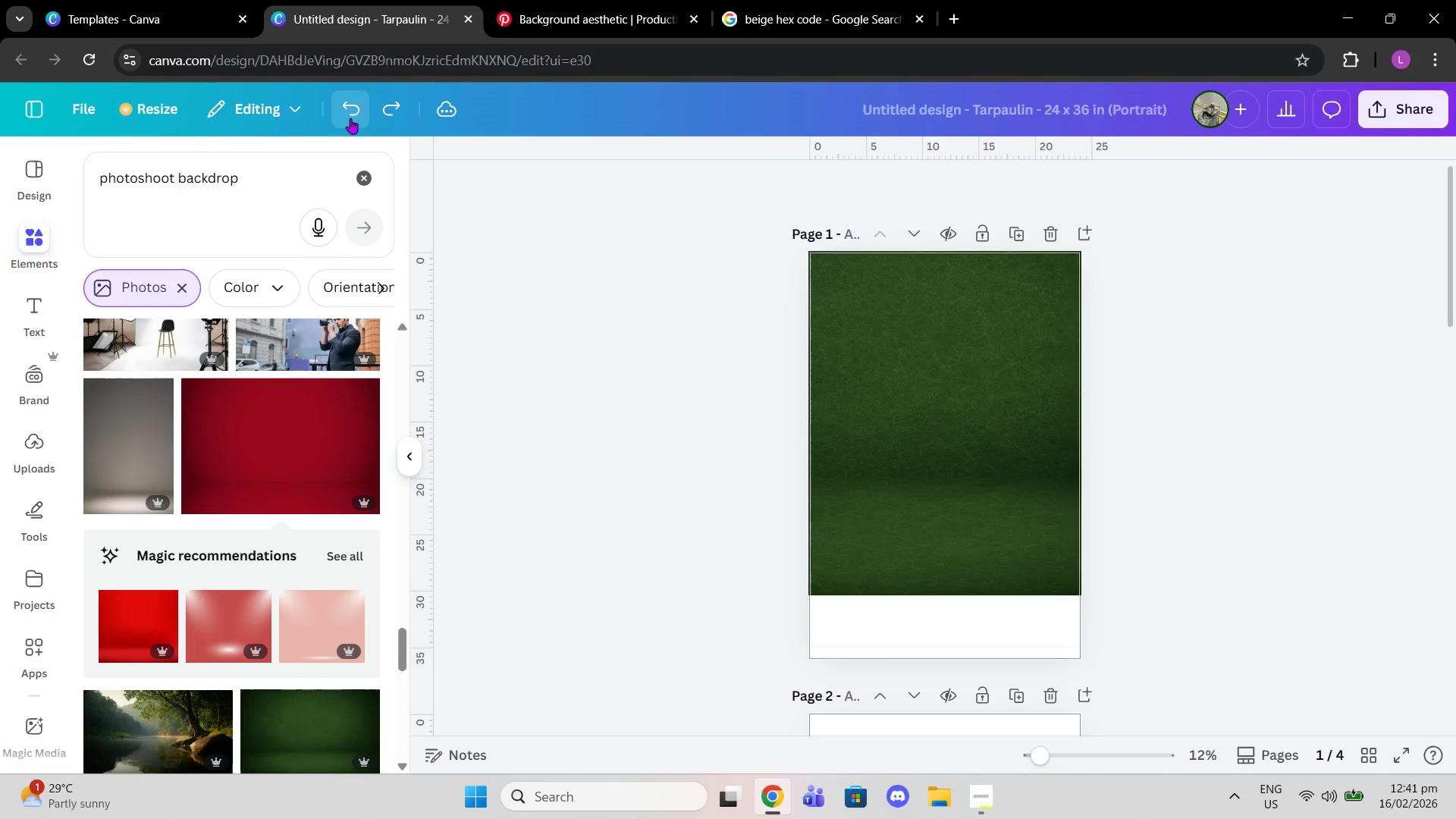 
triple_click([350, 118])
 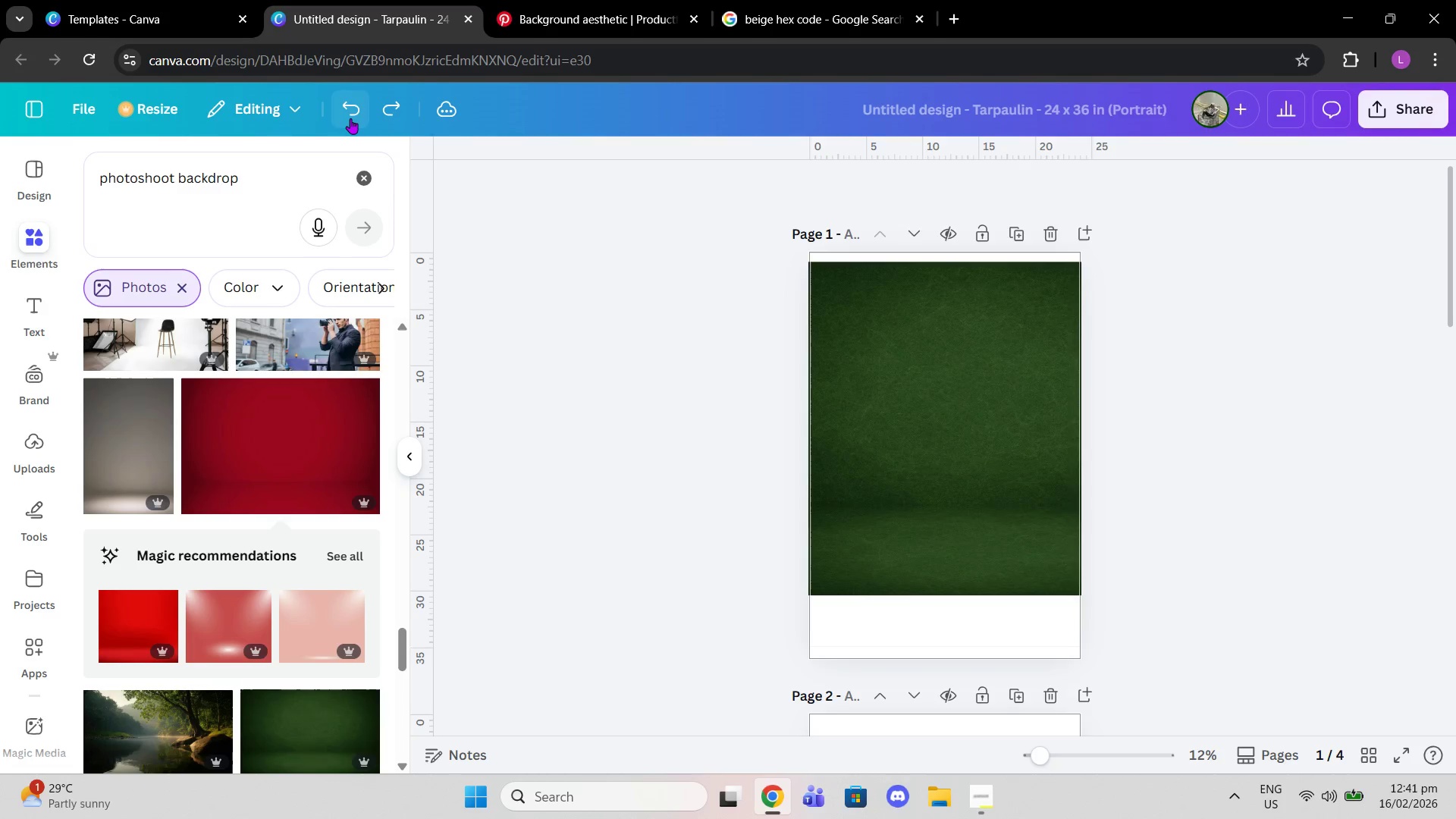 
triple_click([350, 118])
 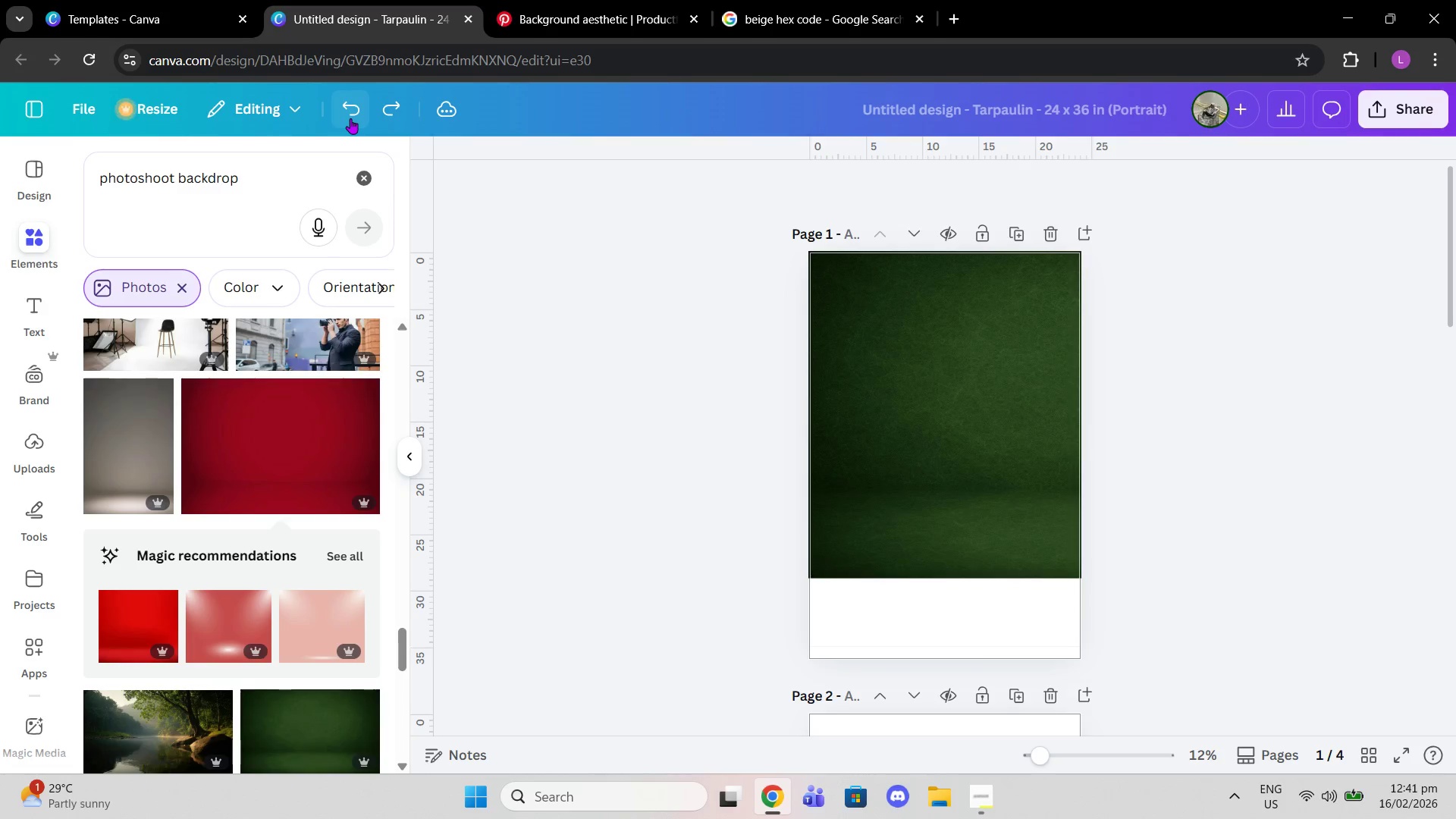 
triple_click([350, 118])
 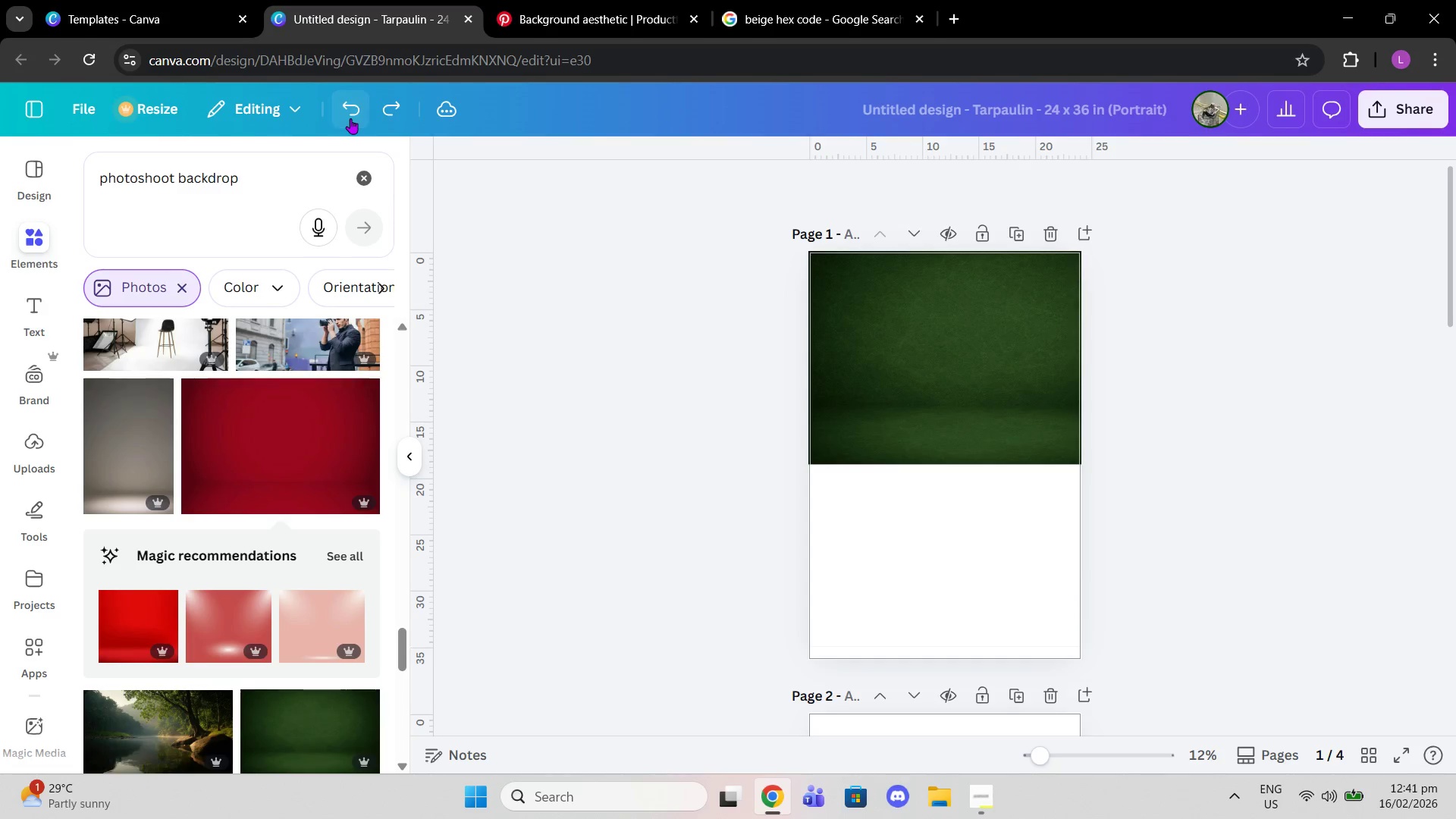 
triple_click([350, 118])
 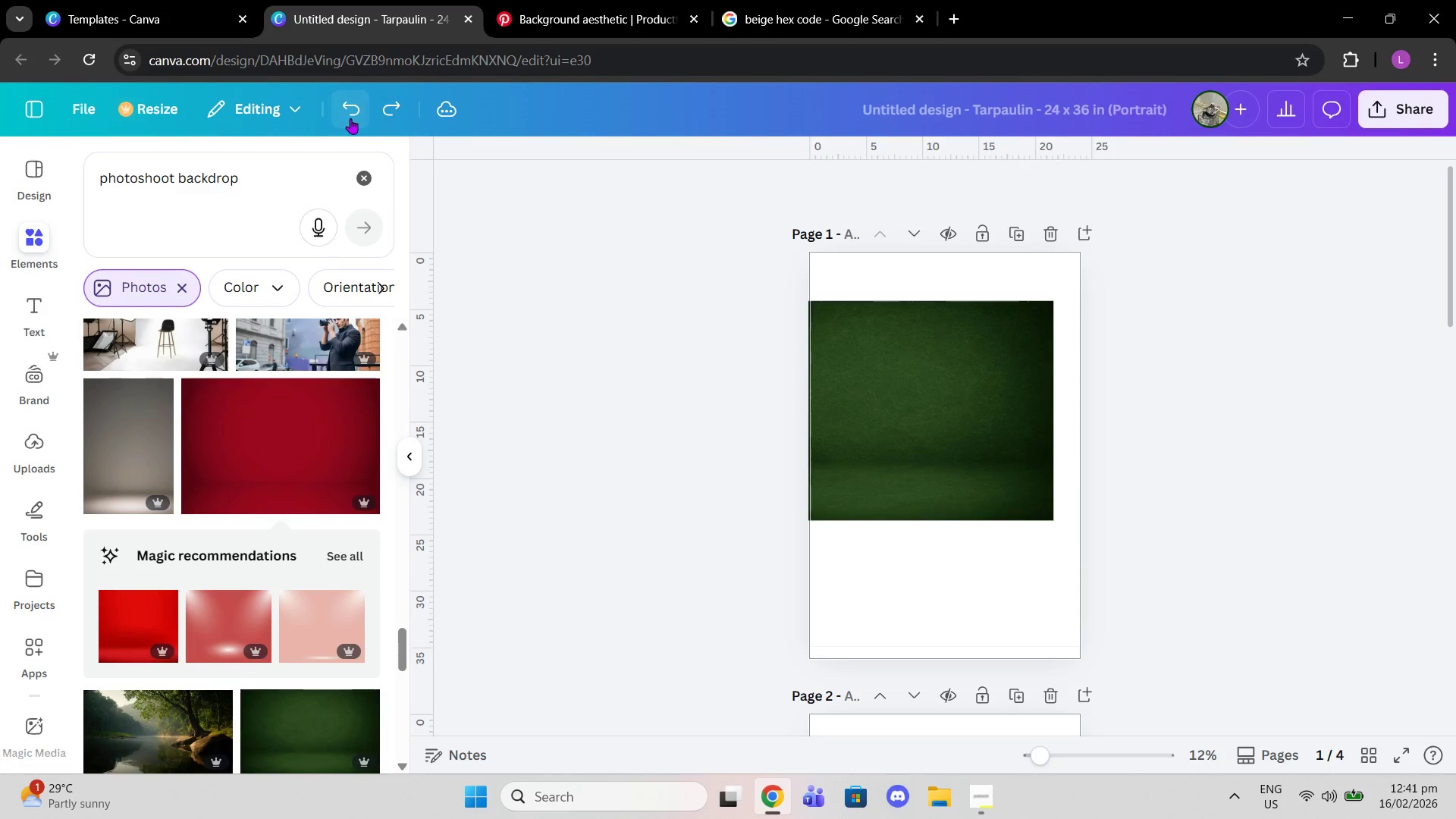 
triple_click([350, 118])
 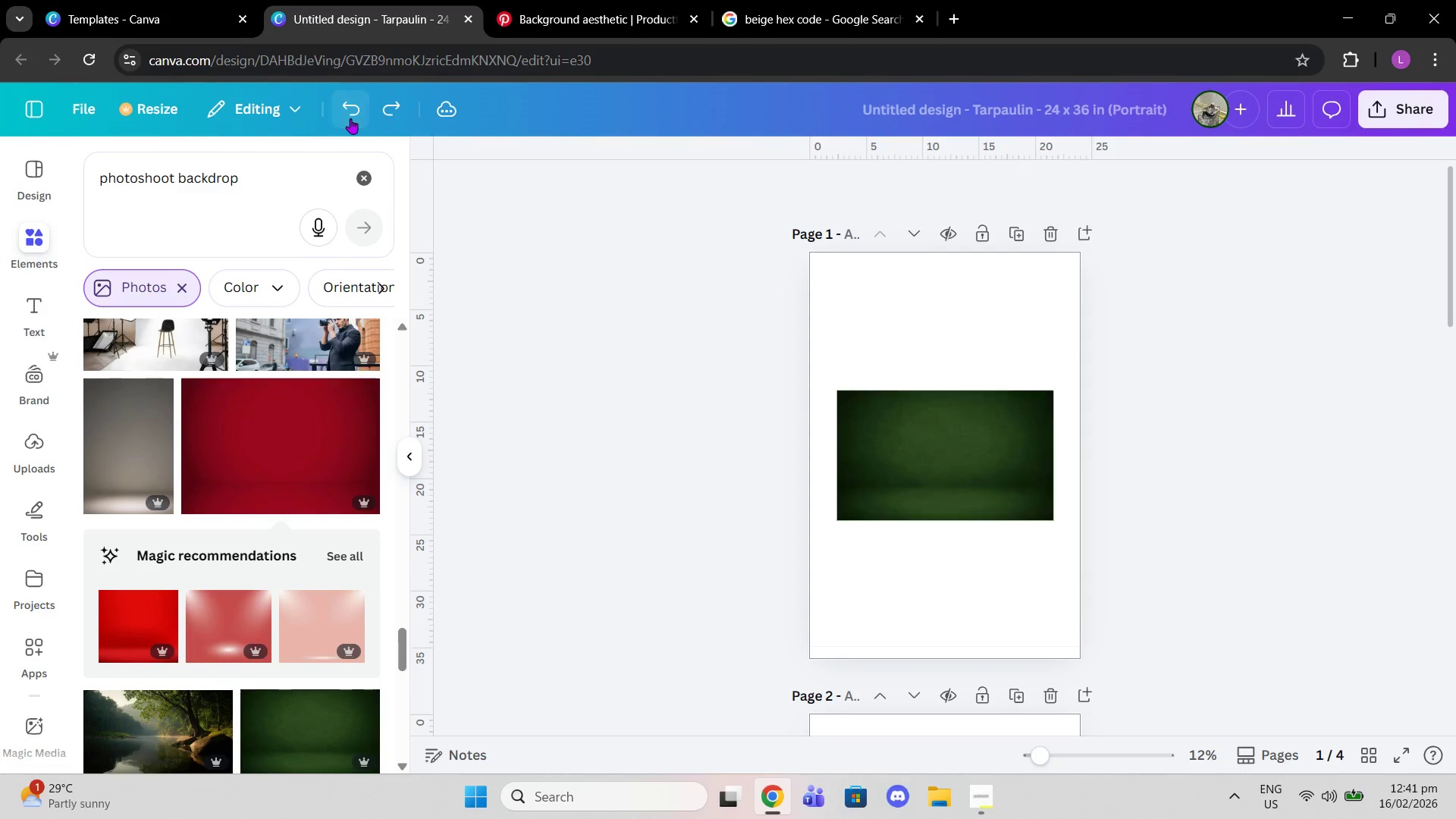 
triple_click([350, 118])
 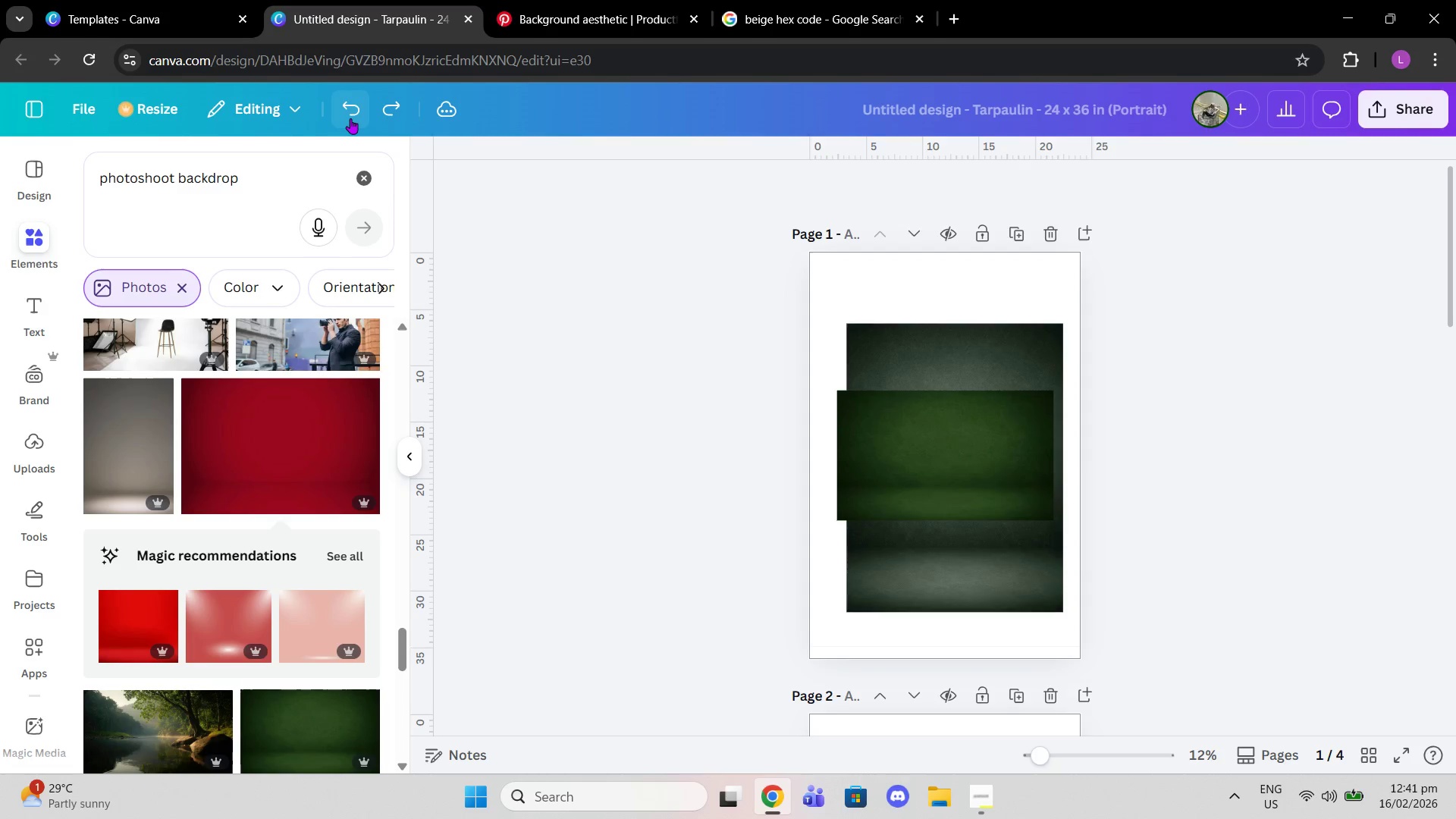 
triple_click([350, 118])
 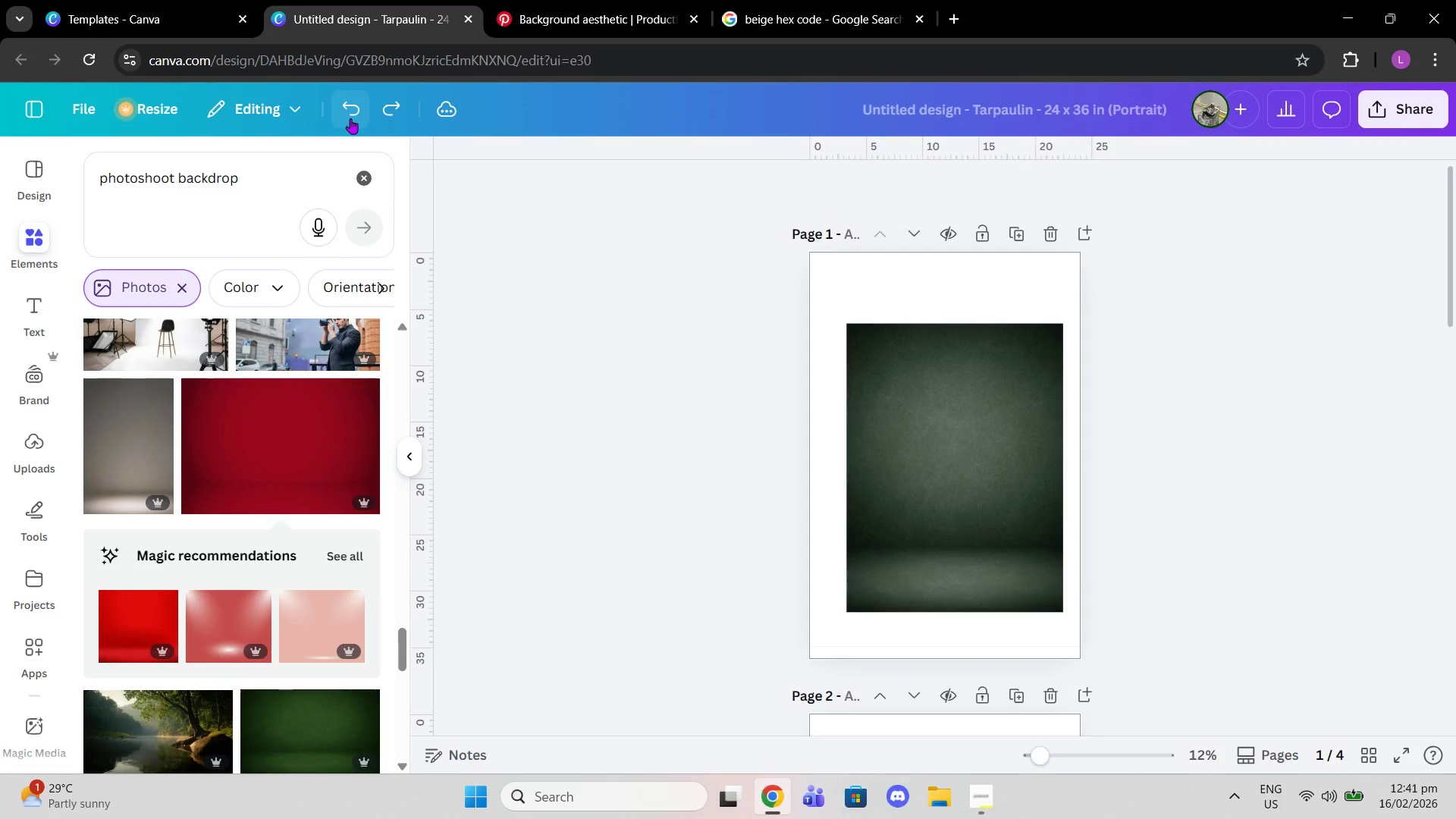 
triple_click([350, 118])
 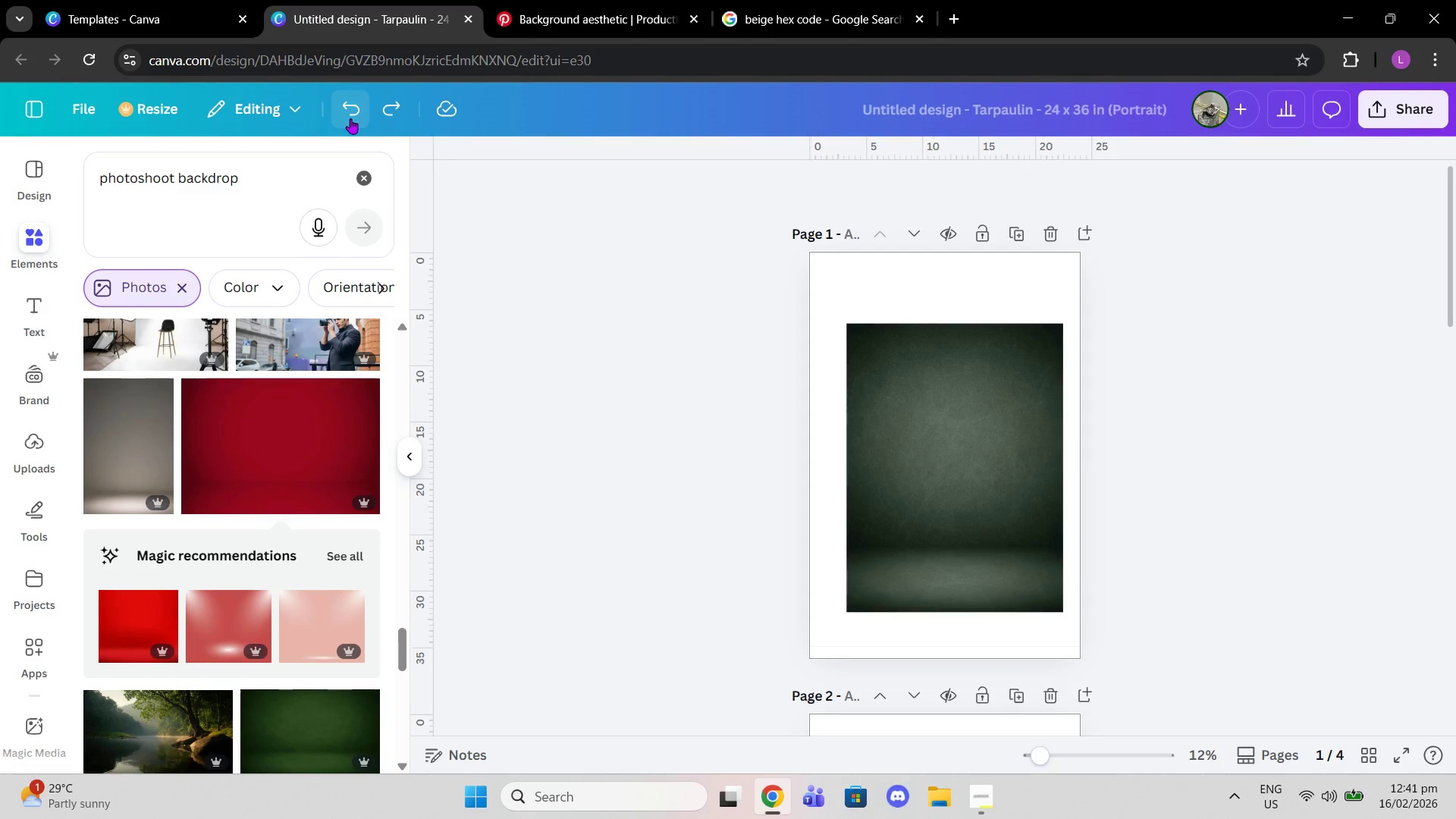 
double_click([350, 118])
 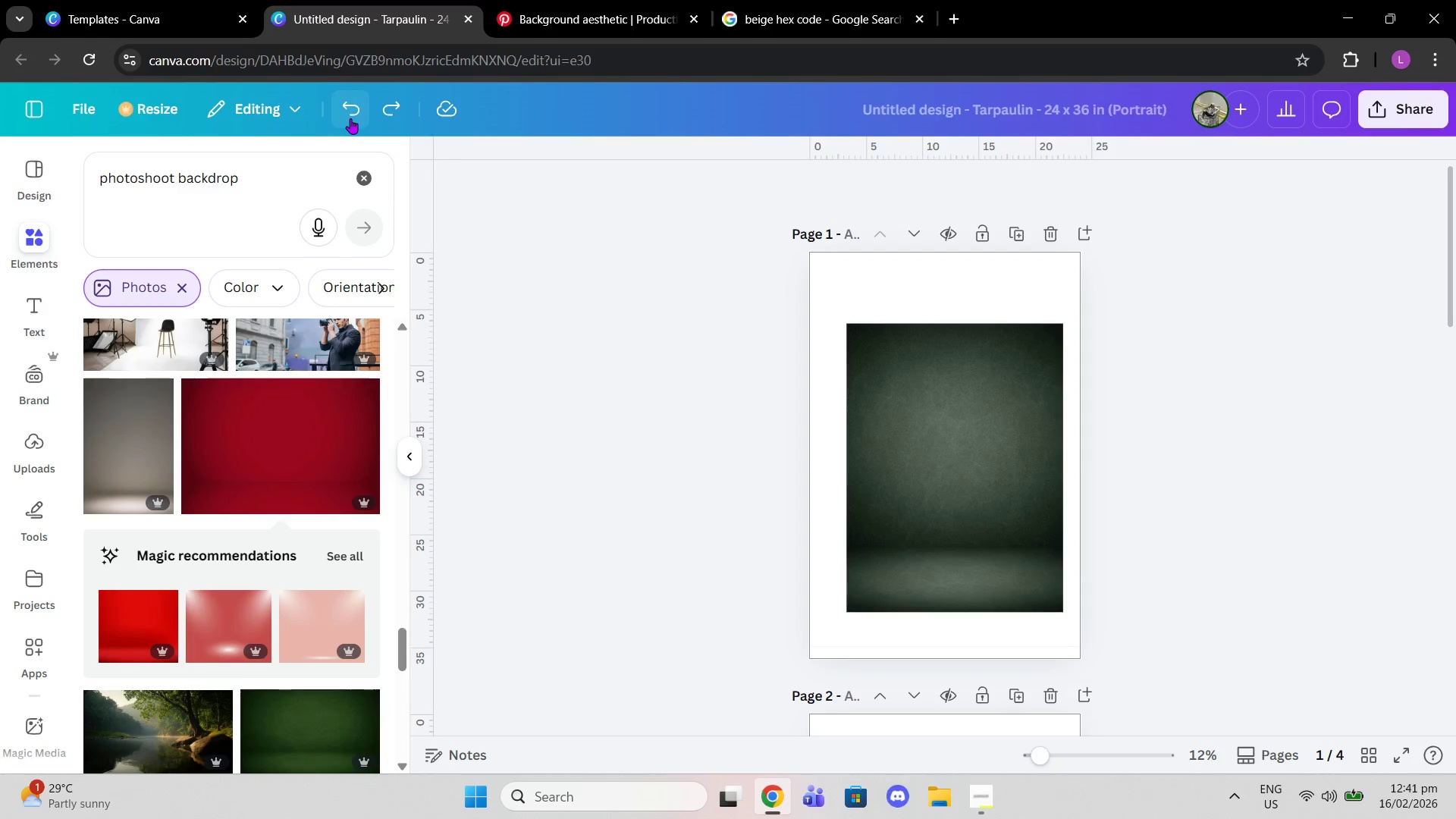 
left_click([350, 118])
 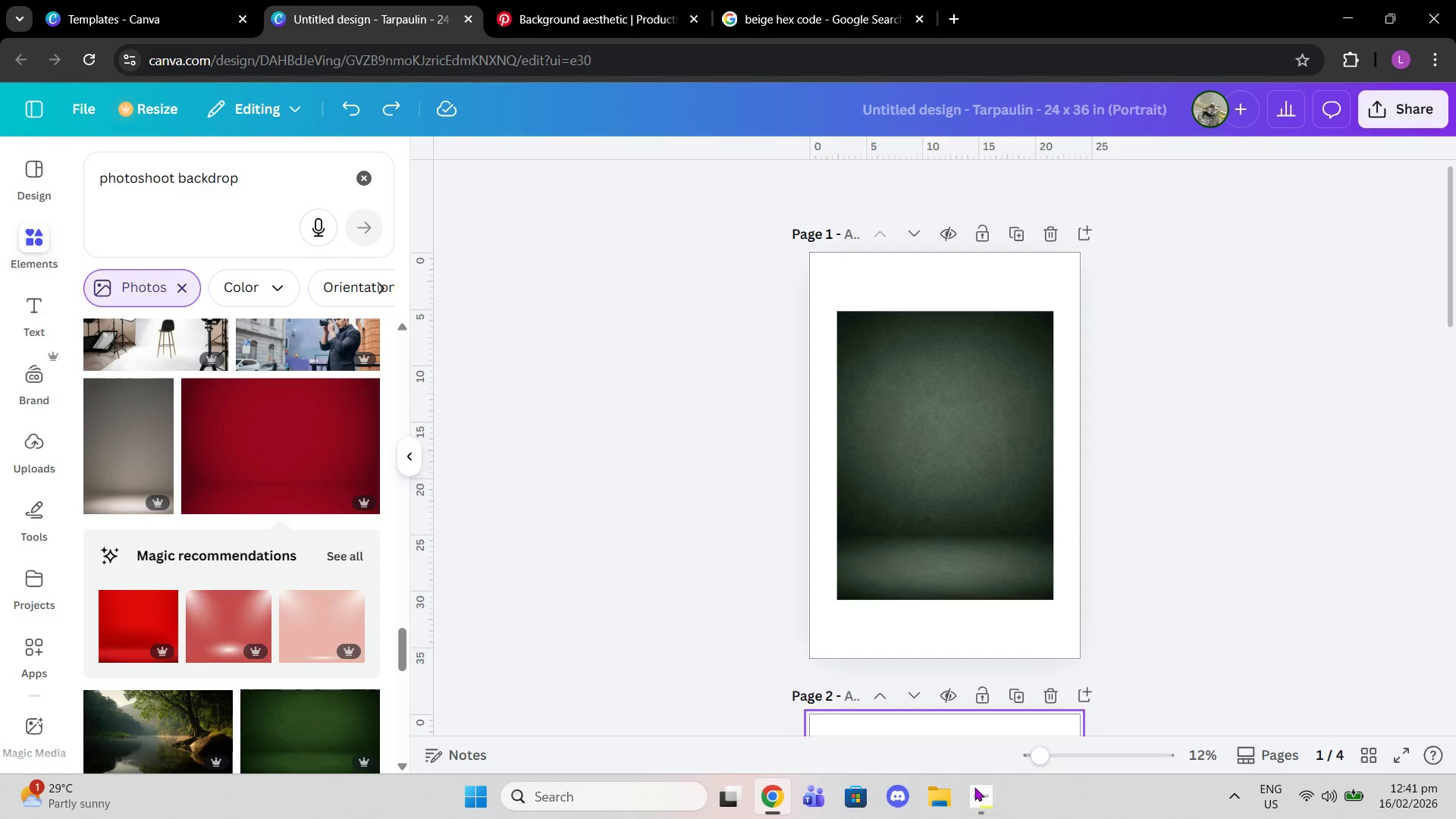 
left_click([989, 818])